 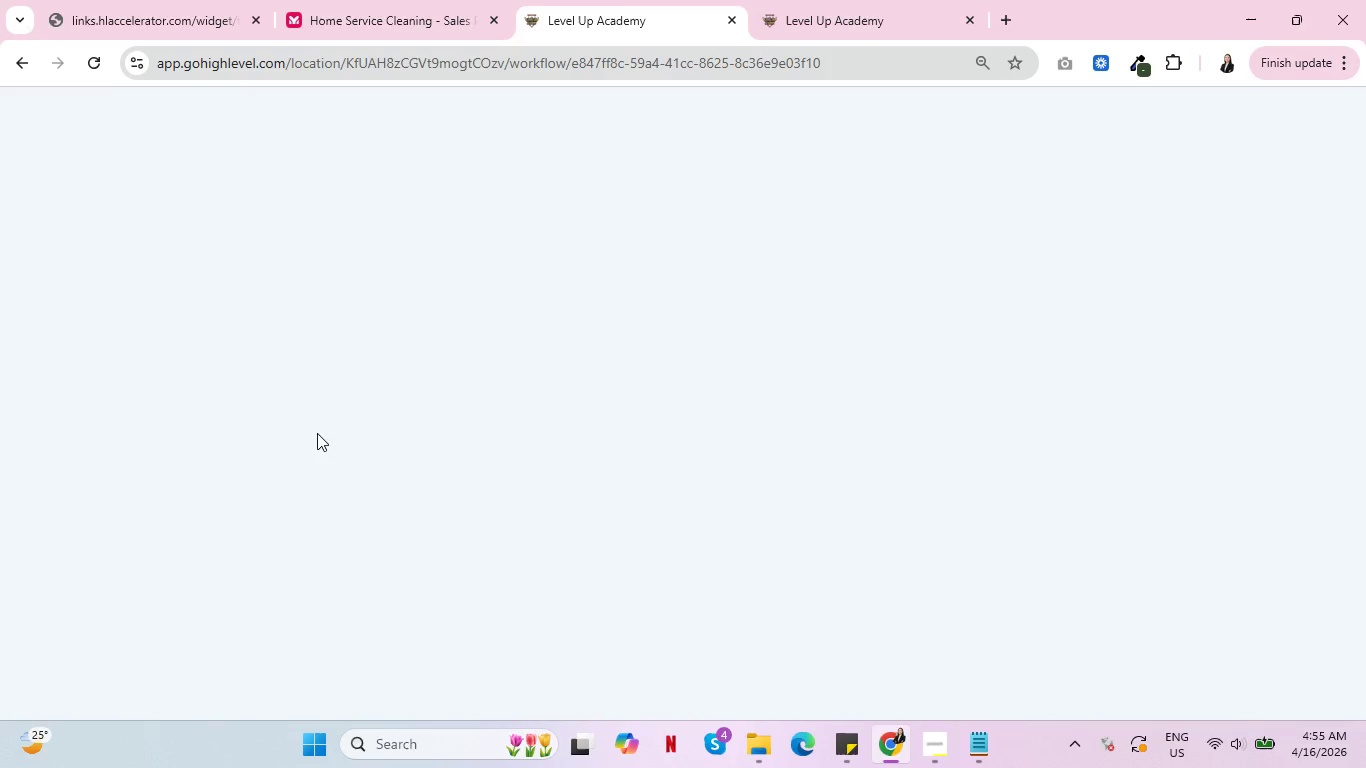 
scroll: coordinate [988, 484], scroll_direction: up, amount: 4.0
 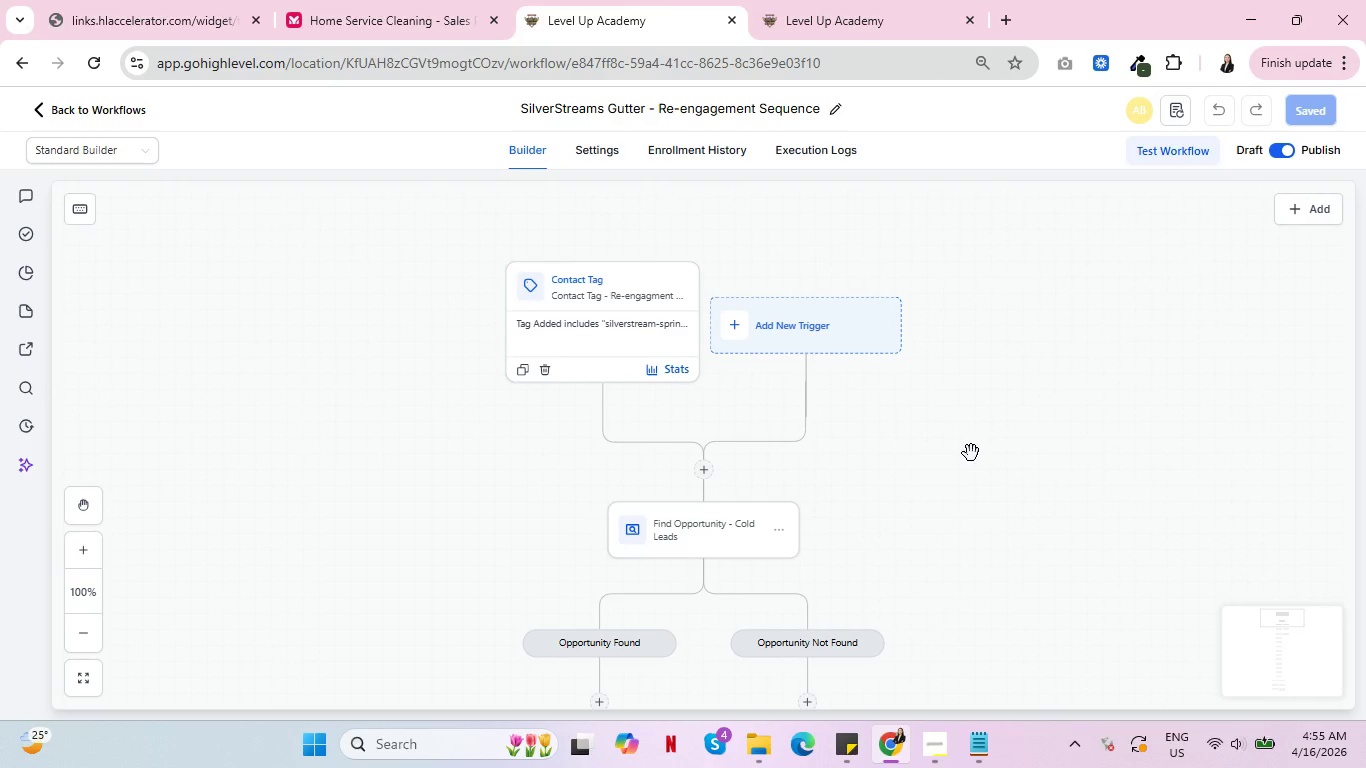 
scroll: coordinate [644, 496], scroll_direction: down, amount: 20.0
 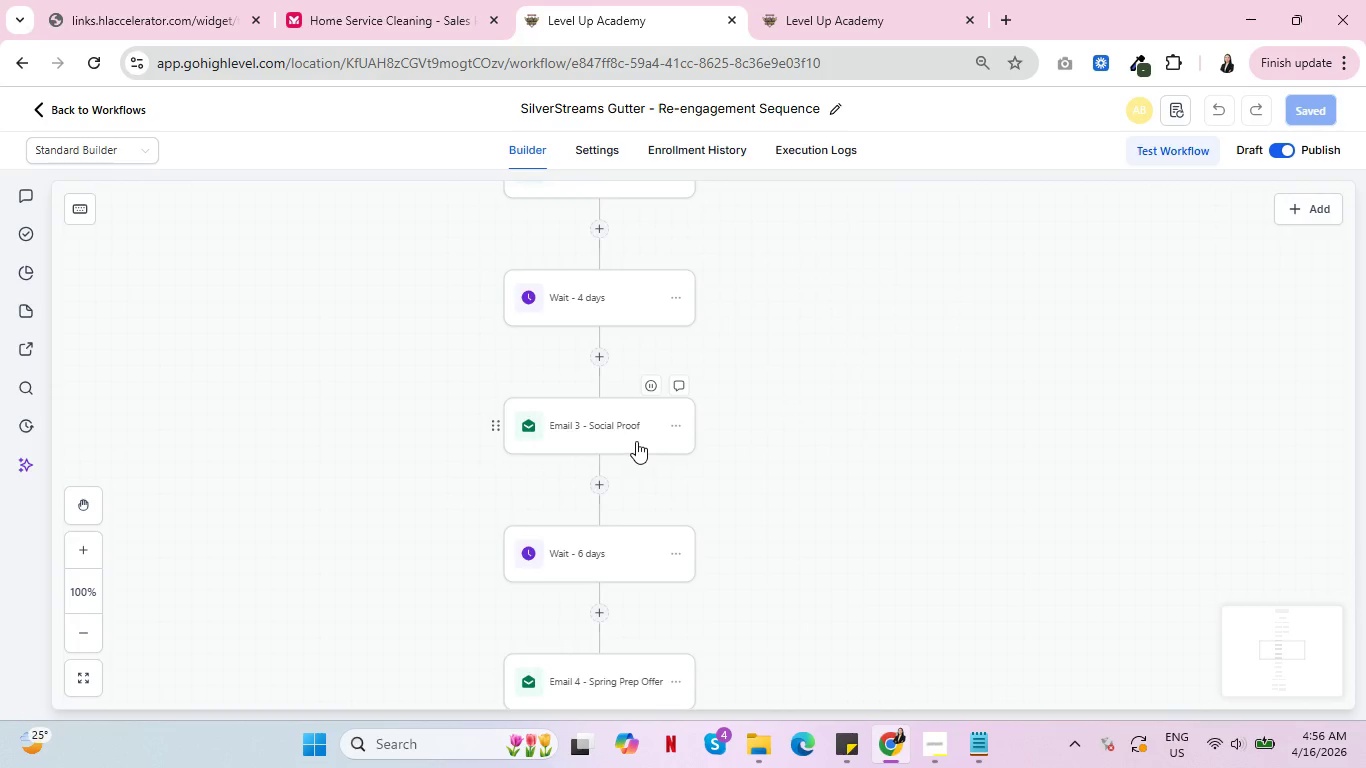 
scroll: coordinate [640, 440], scroll_direction: down, amount: 3.0
 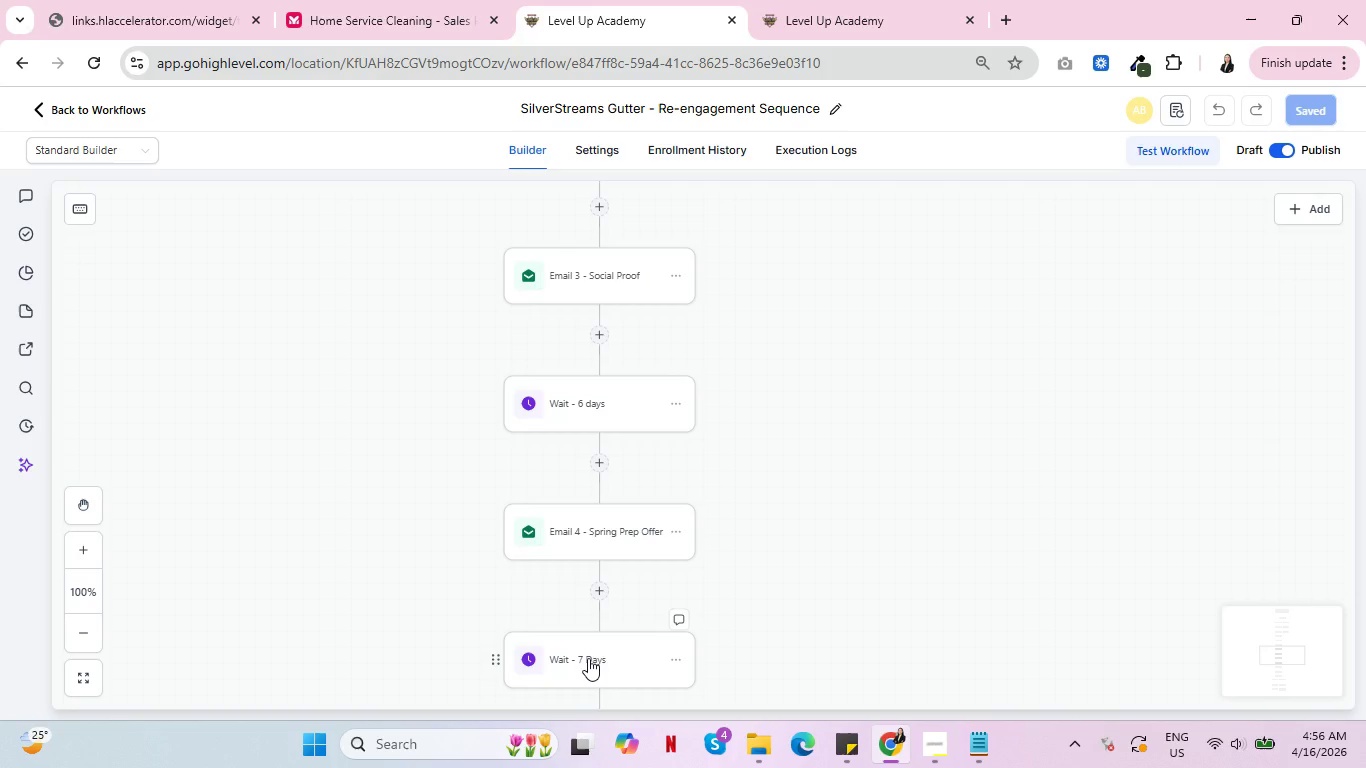 
wait(7.3)
 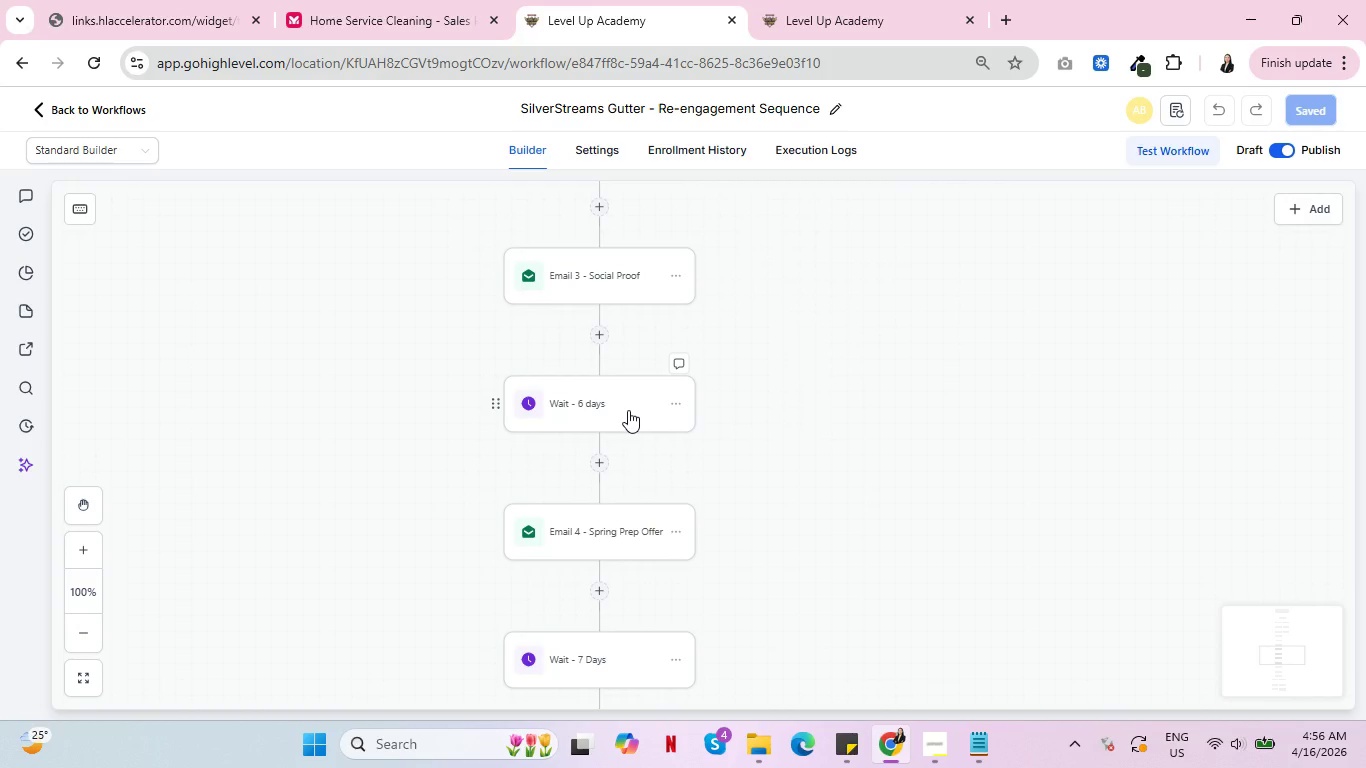 
scroll: coordinate [935, 553], scroll_direction: down, amount: 7.0
 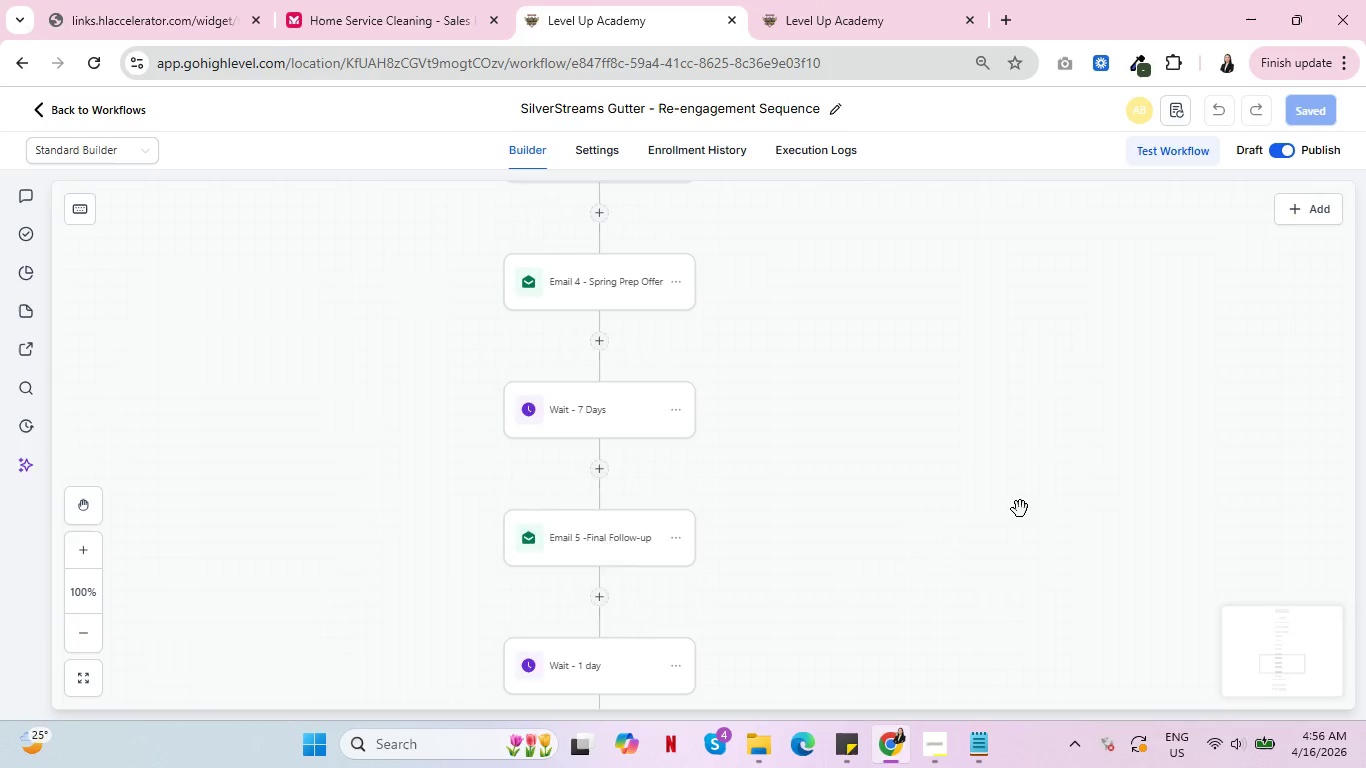 
scroll: coordinate [1019, 508], scroll_direction: up, amount: 12.0
 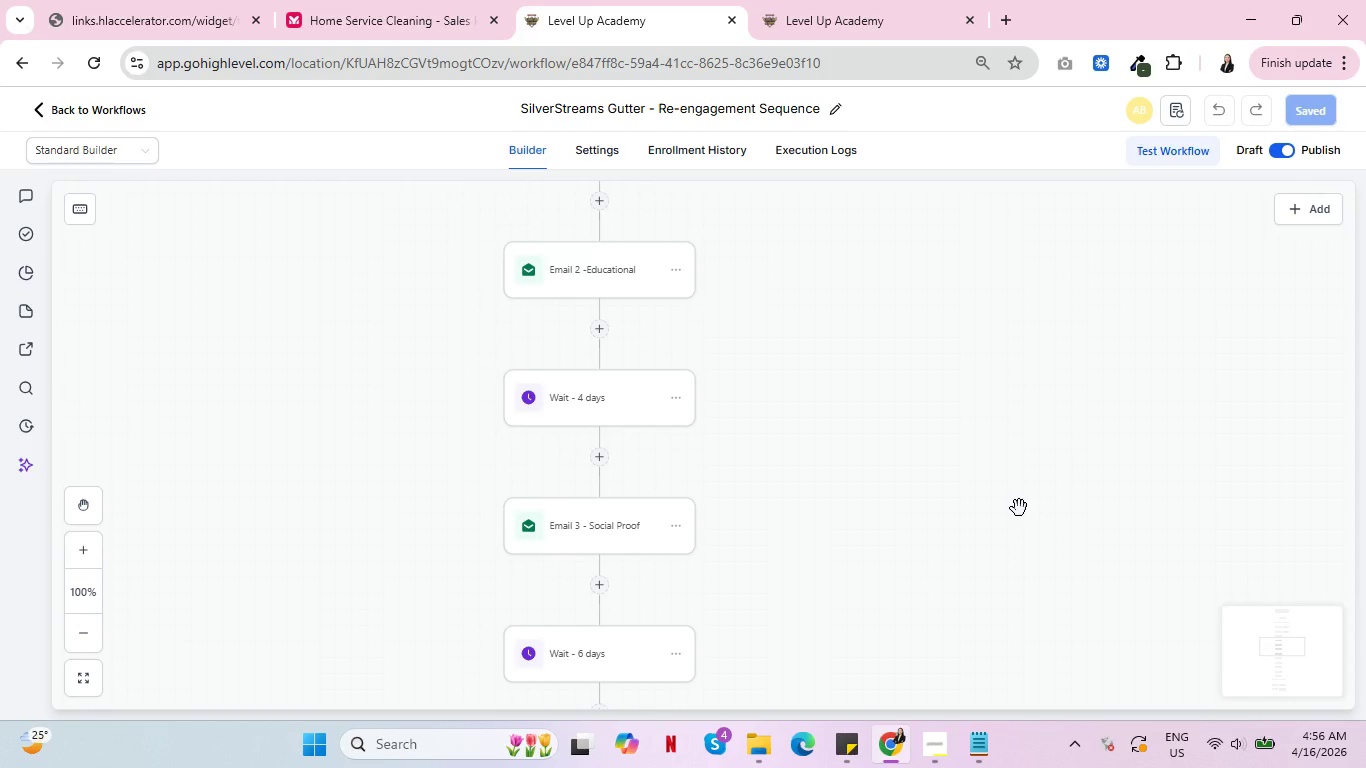 
wait(8.82)
 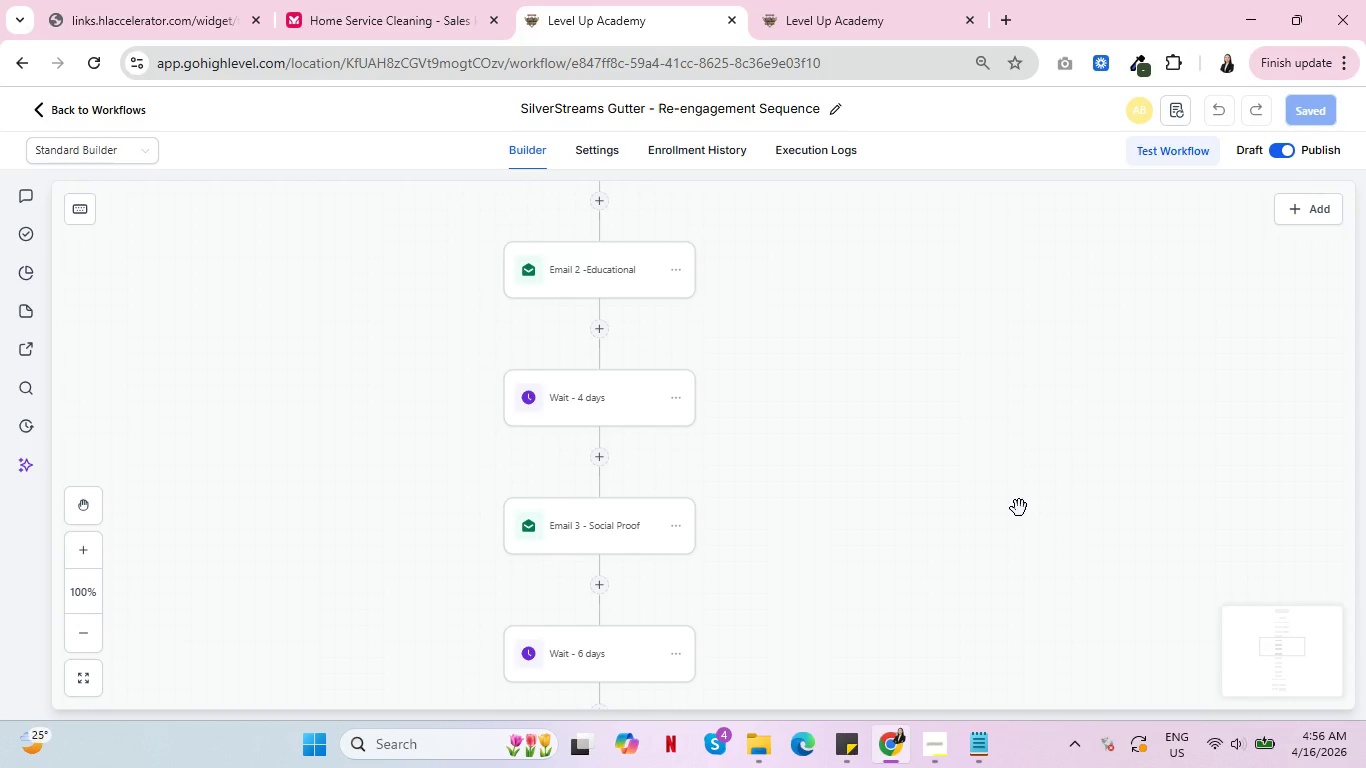 
left_click([691, 144])
 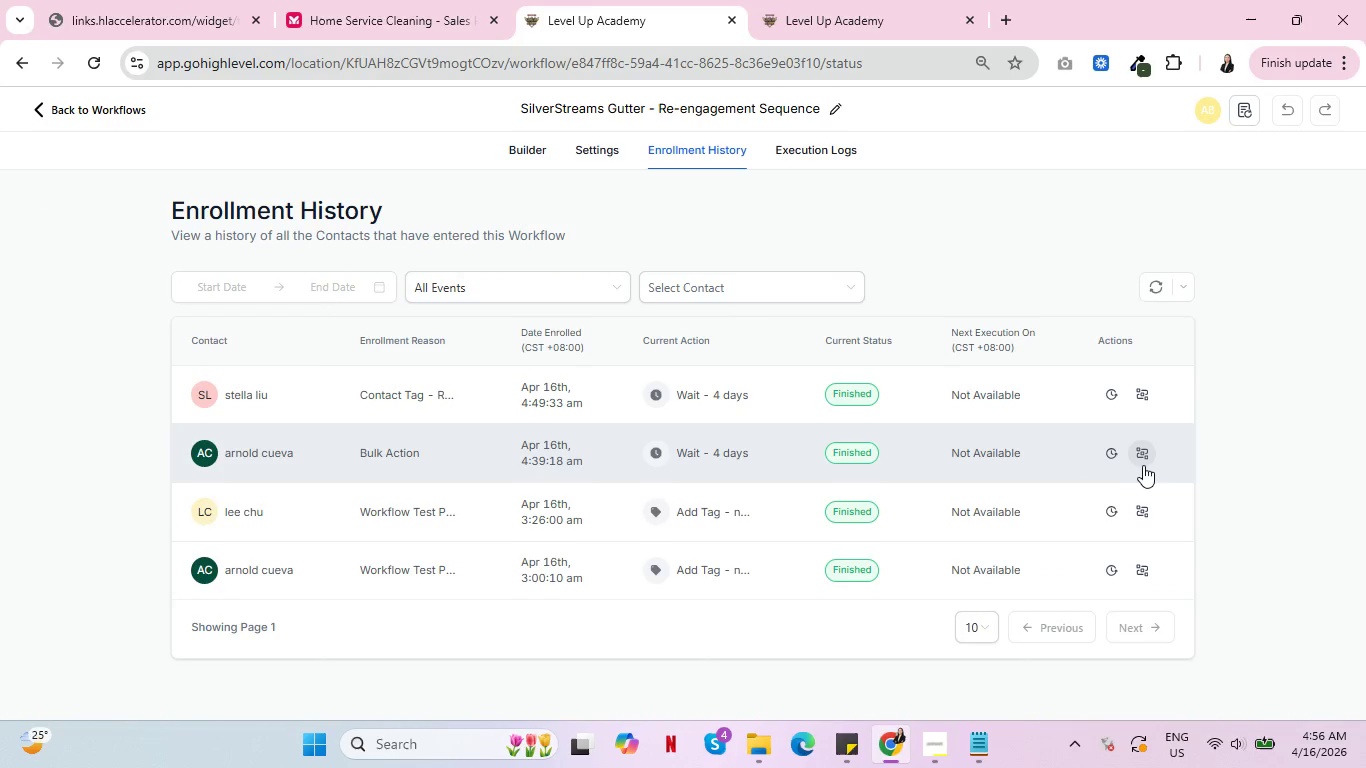 
left_click([1140, 458])
 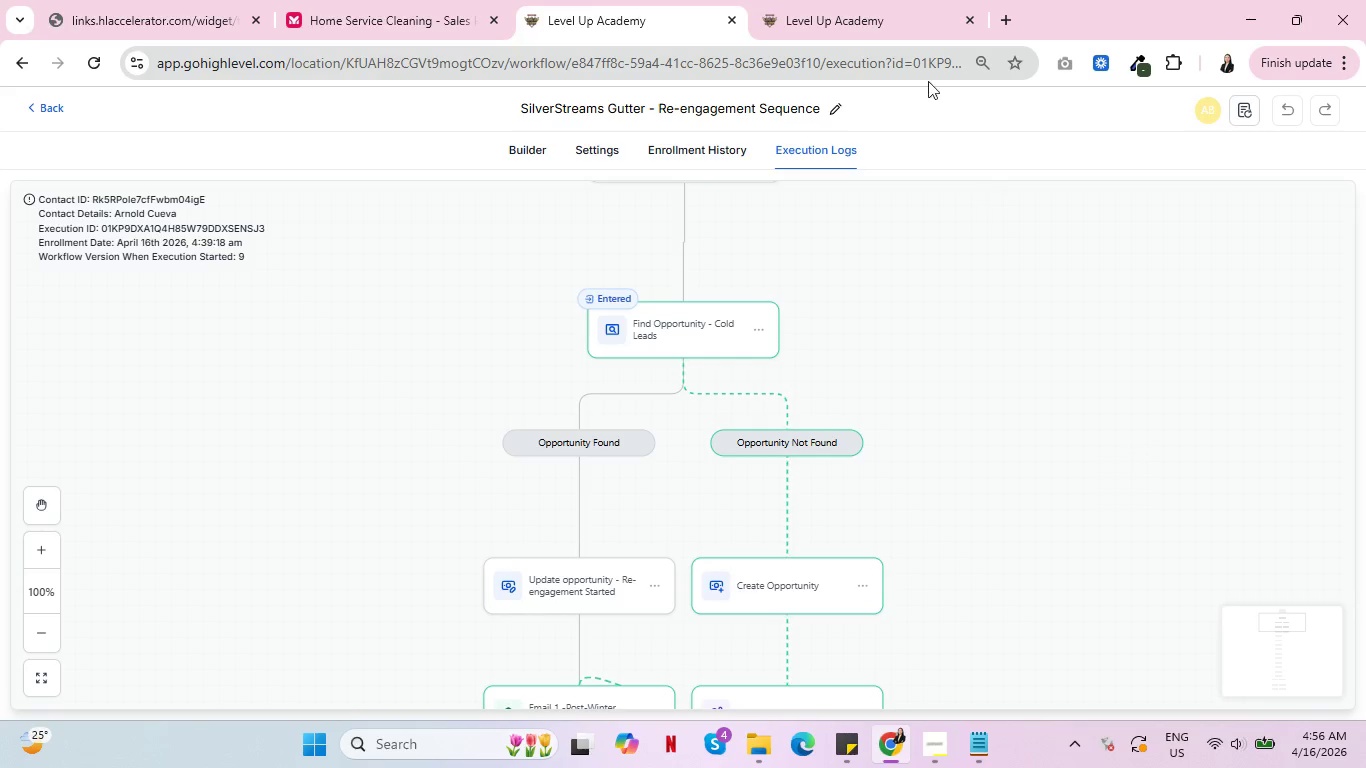 
left_click([826, 0])
 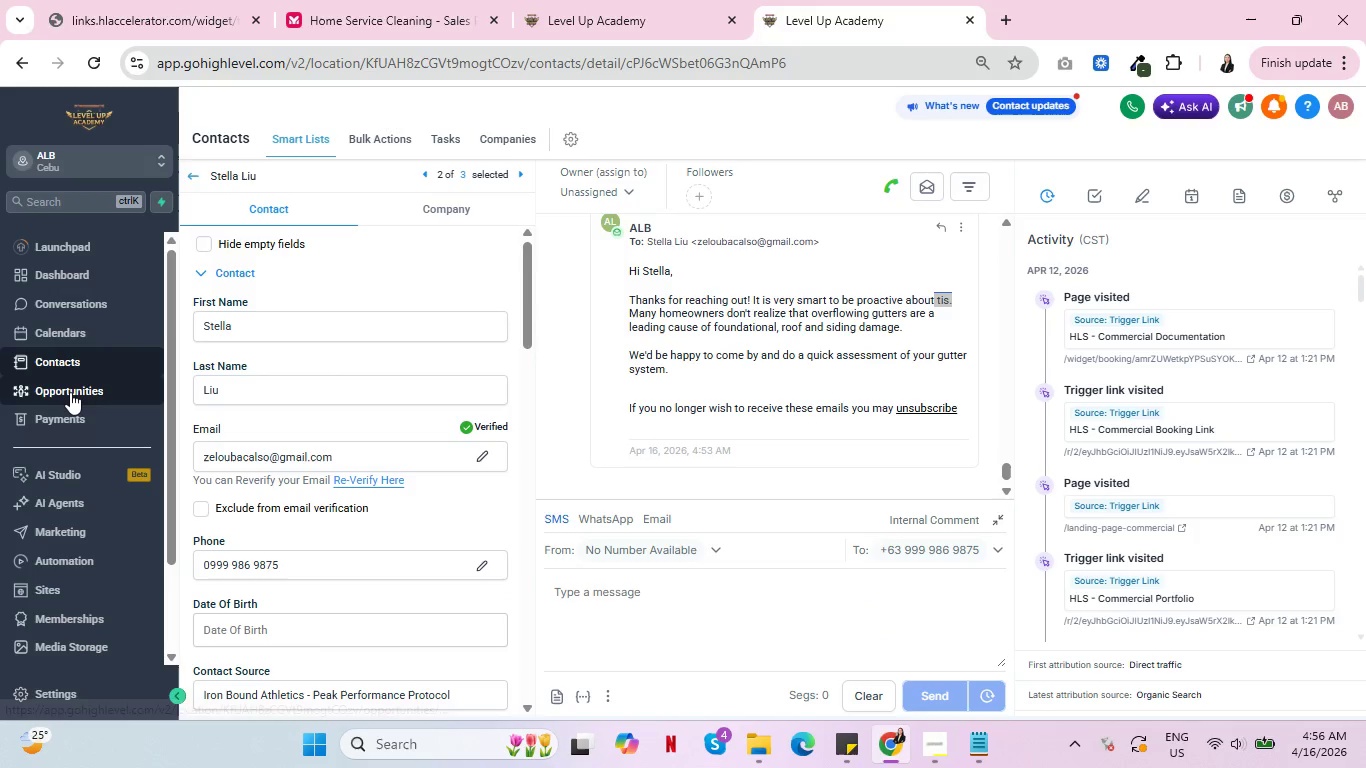 
left_click([70, 392])
 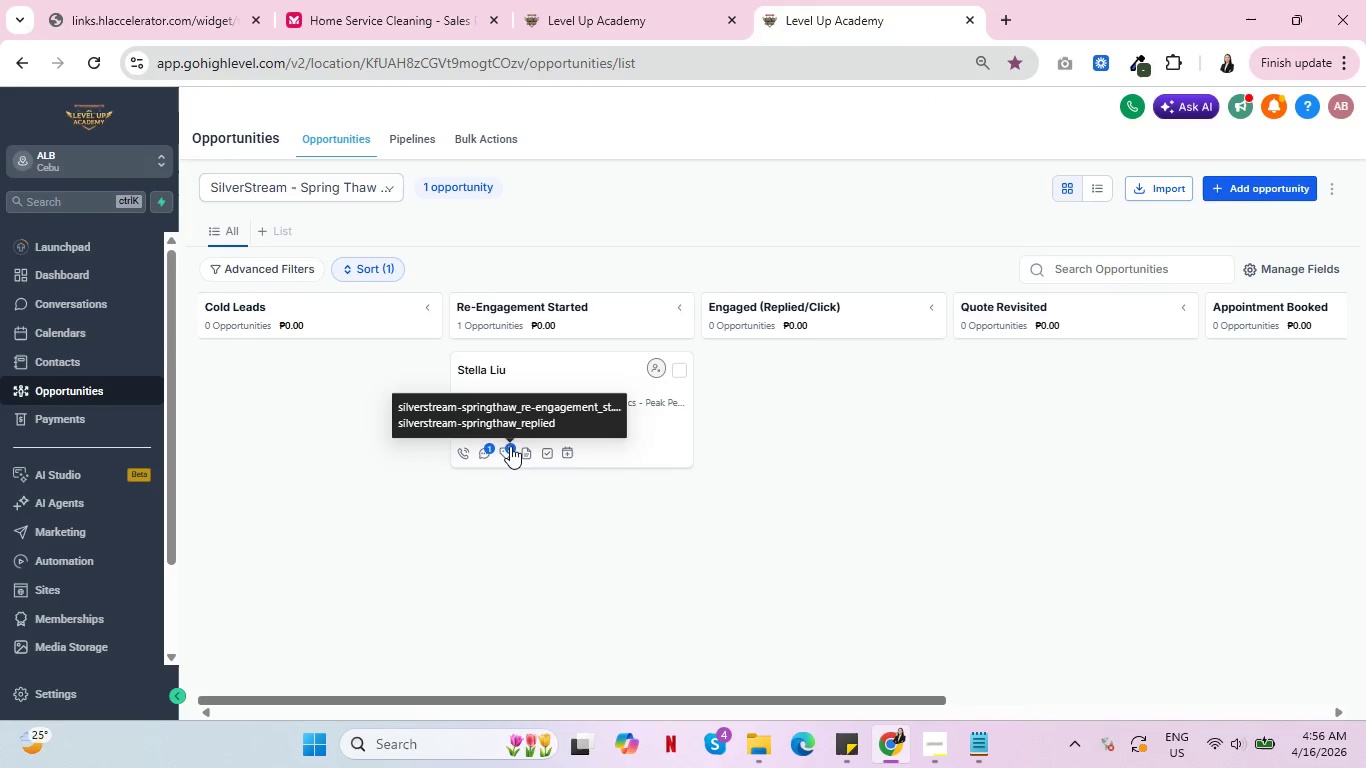 
wait(11.06)
 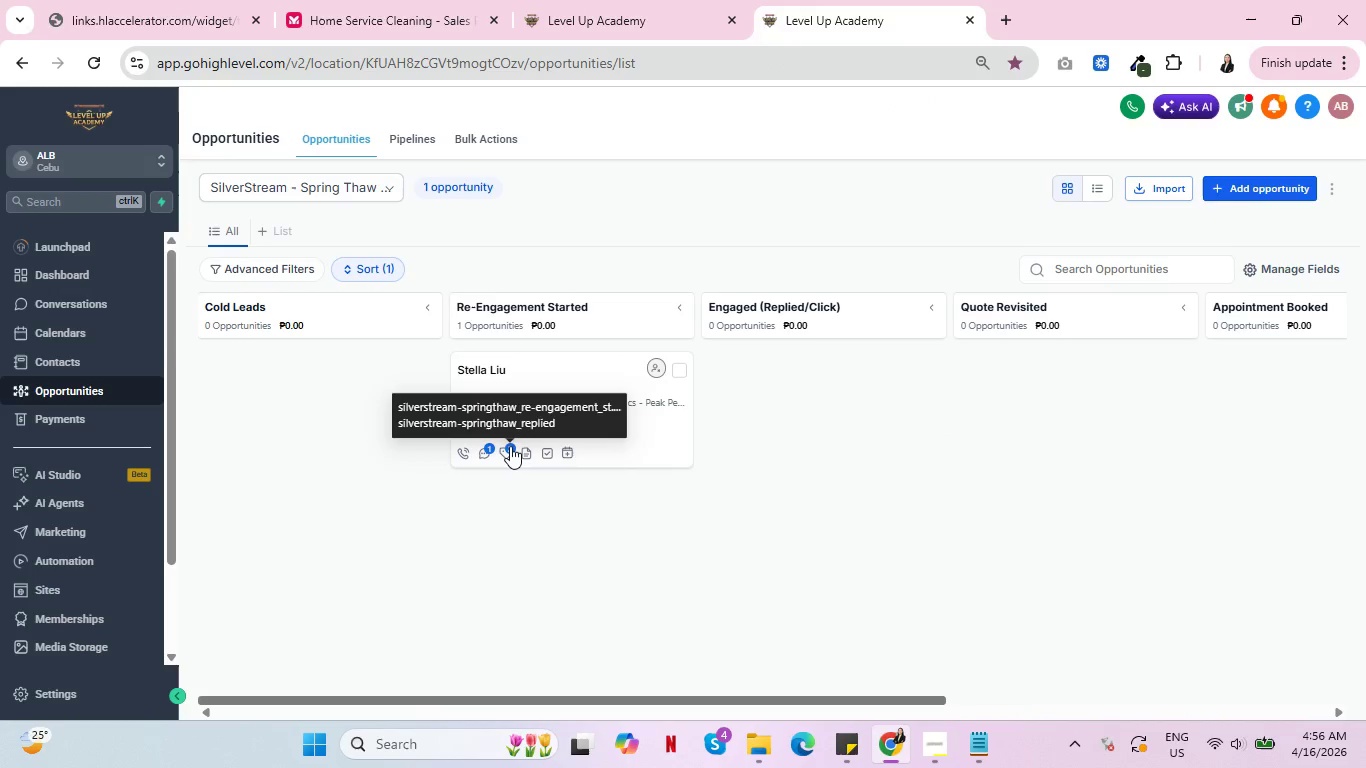 
left_click([510, 446])
 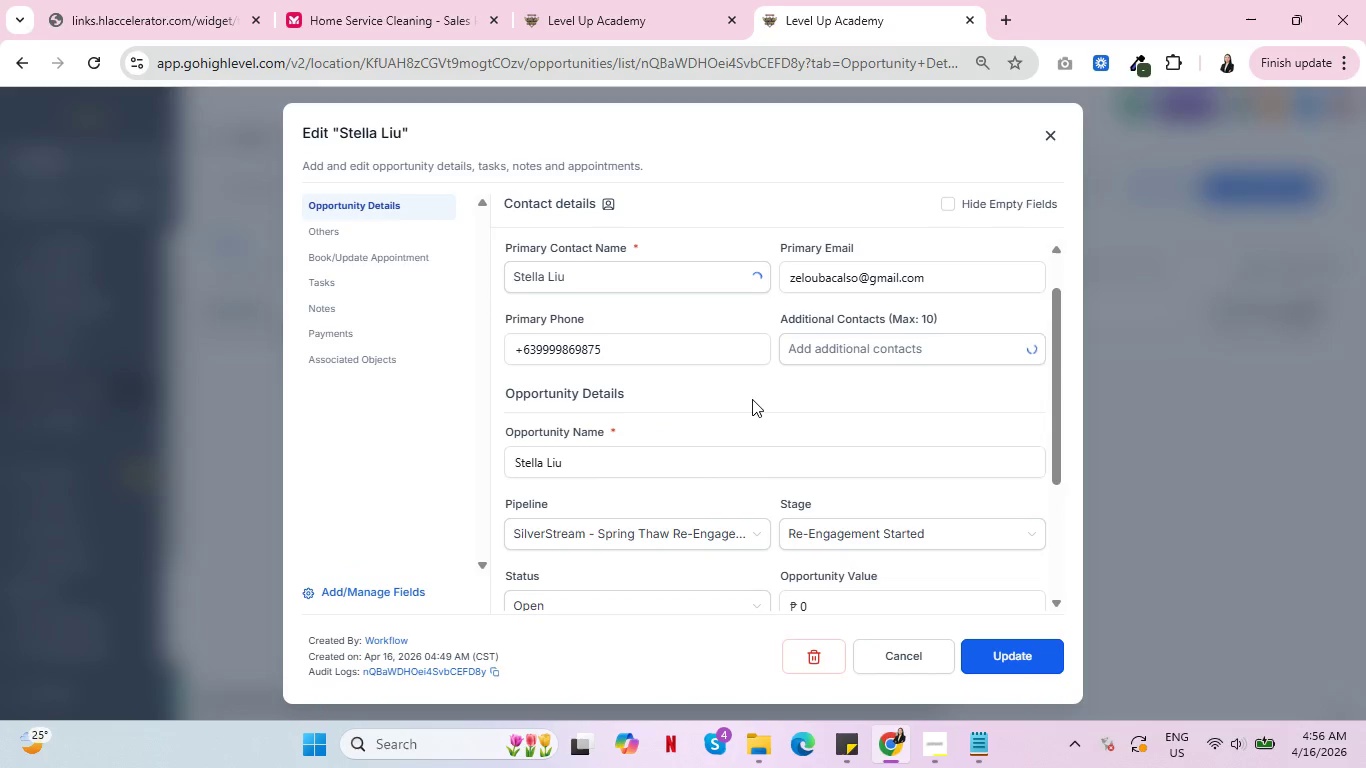 
scroll: coordinate [771, 371], scroll_direction: down, amount: 7.0
 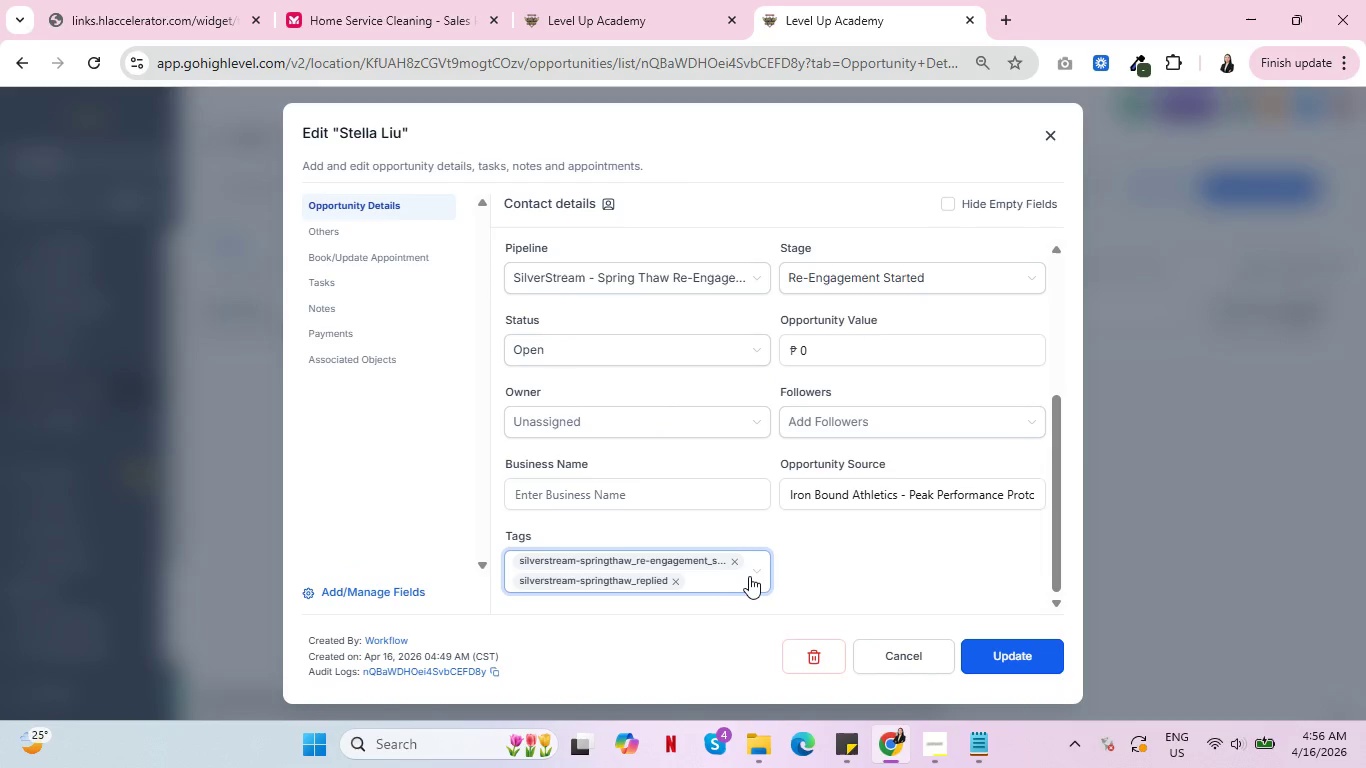 
mouse_move([681, 561])
 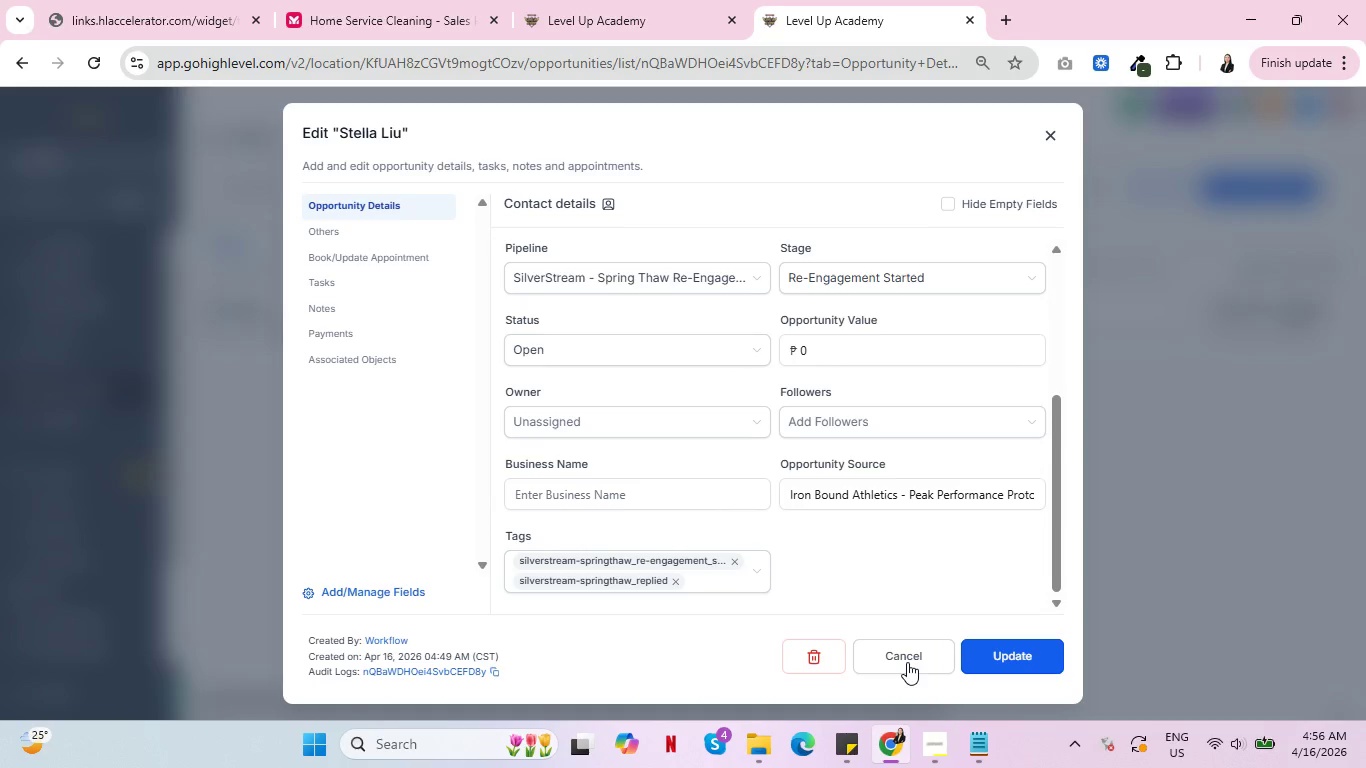 
left_click([907, 662])
 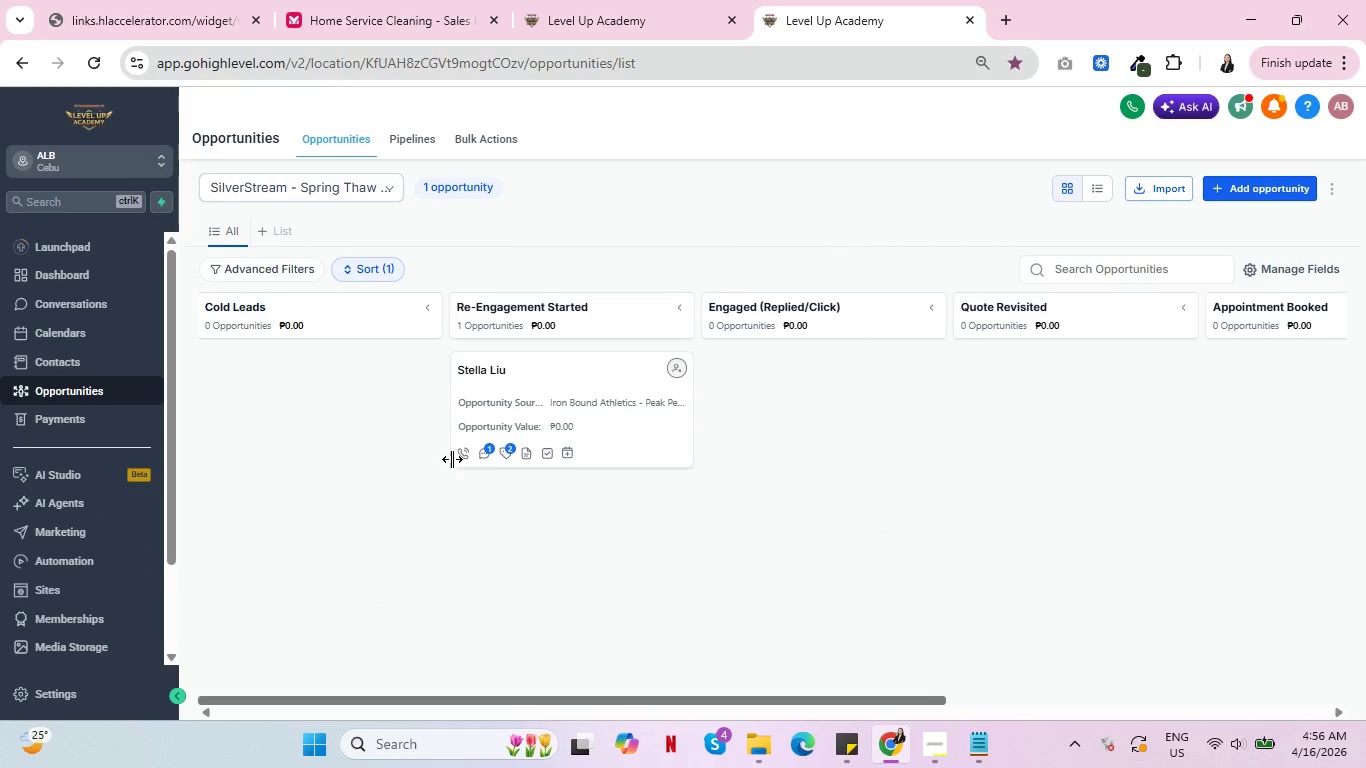 
mouse_move([532, 453])
 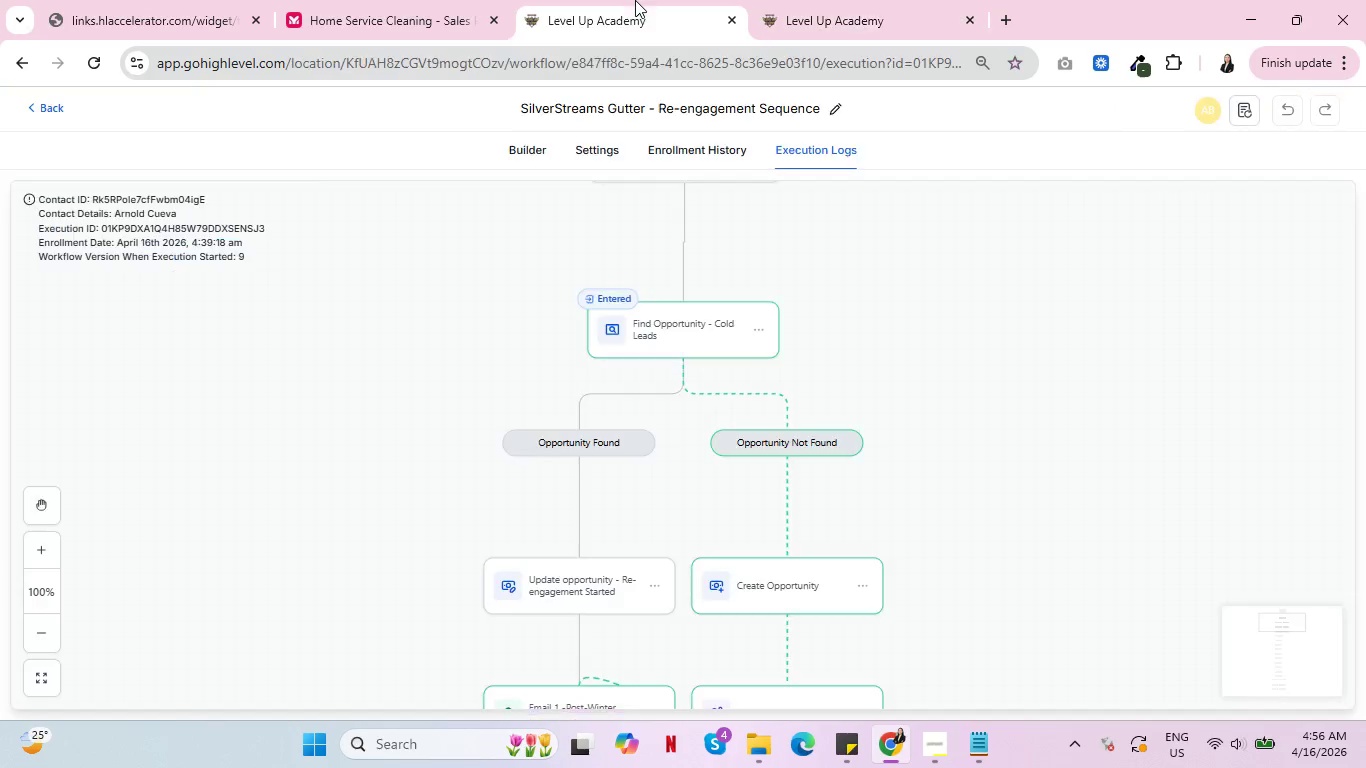 
left_click([635, 0])
 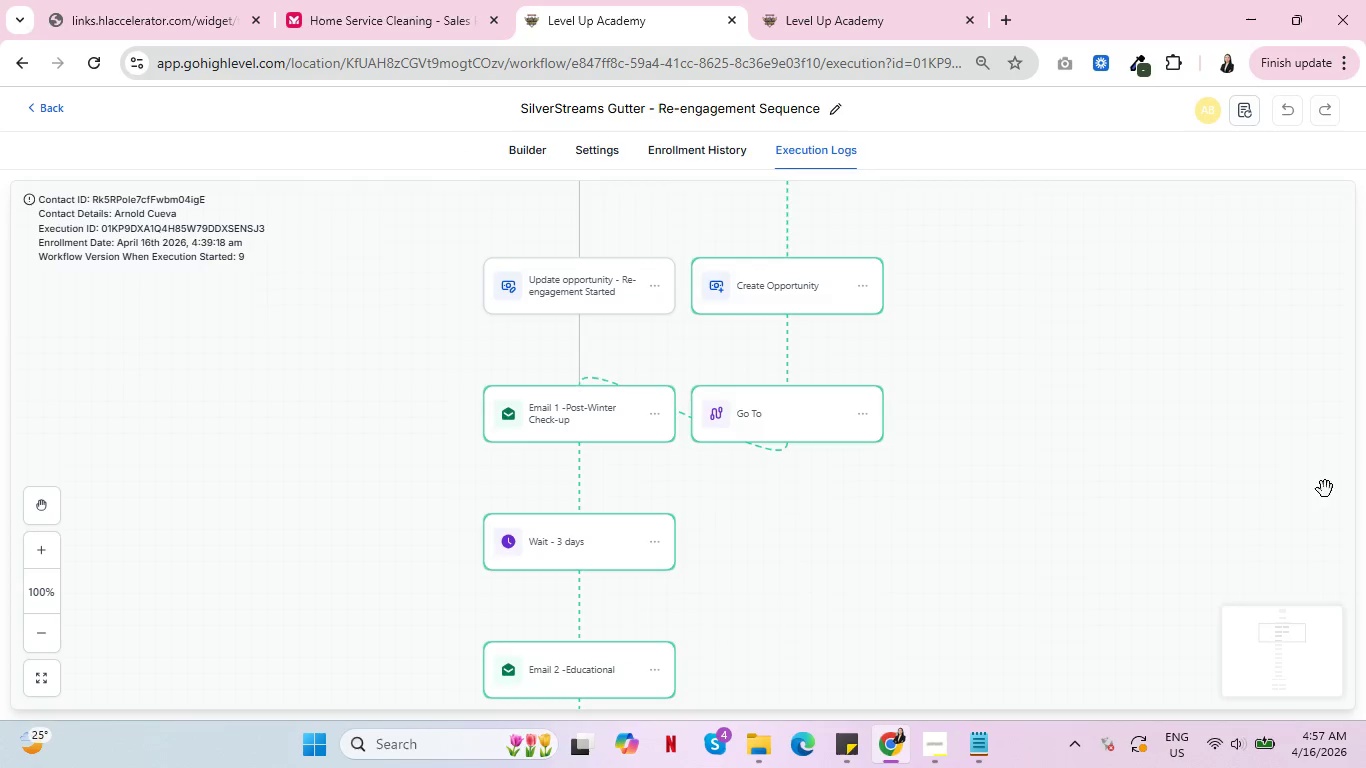 
scroll: coordinate [1198, 489], scroll_direction: down, amount: 18.0
 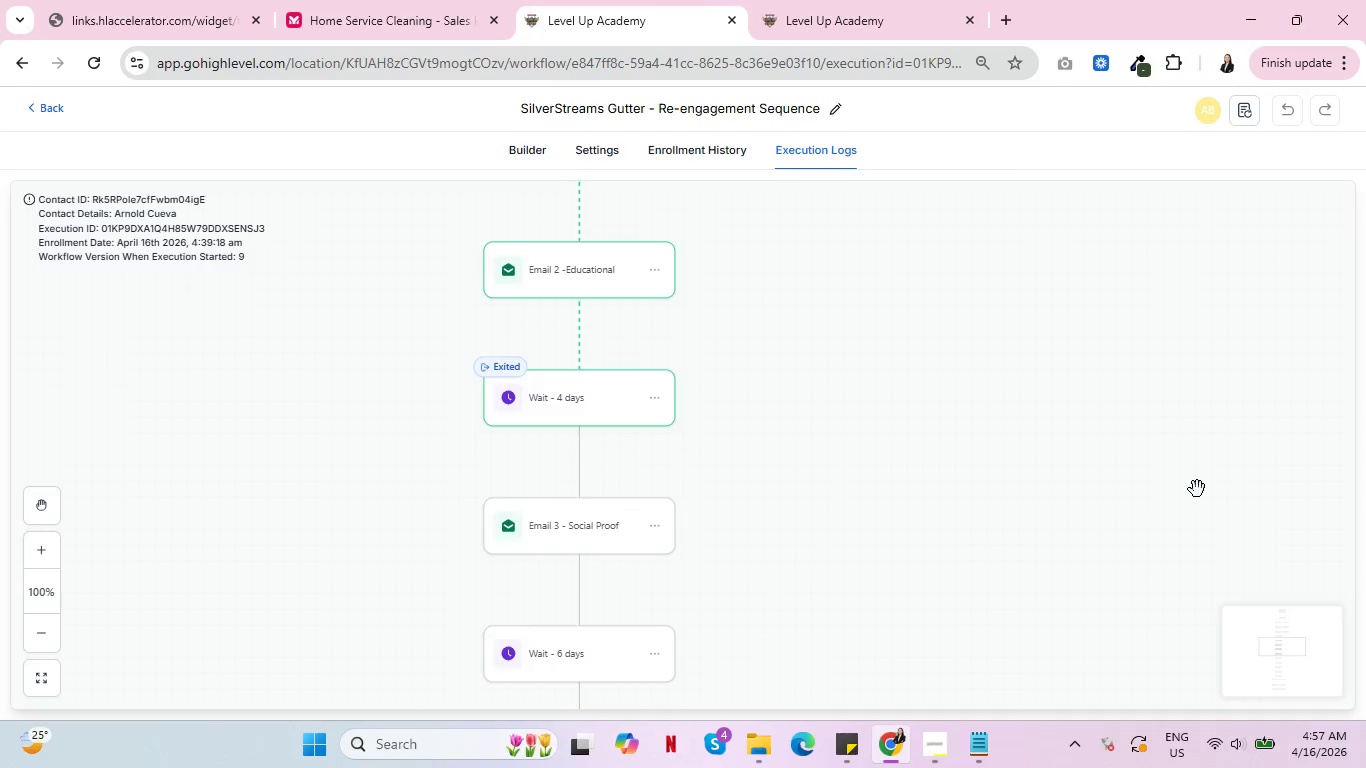 
scroll: coordinate [1196, 488], scroll_direction: up, amount: 15.0
 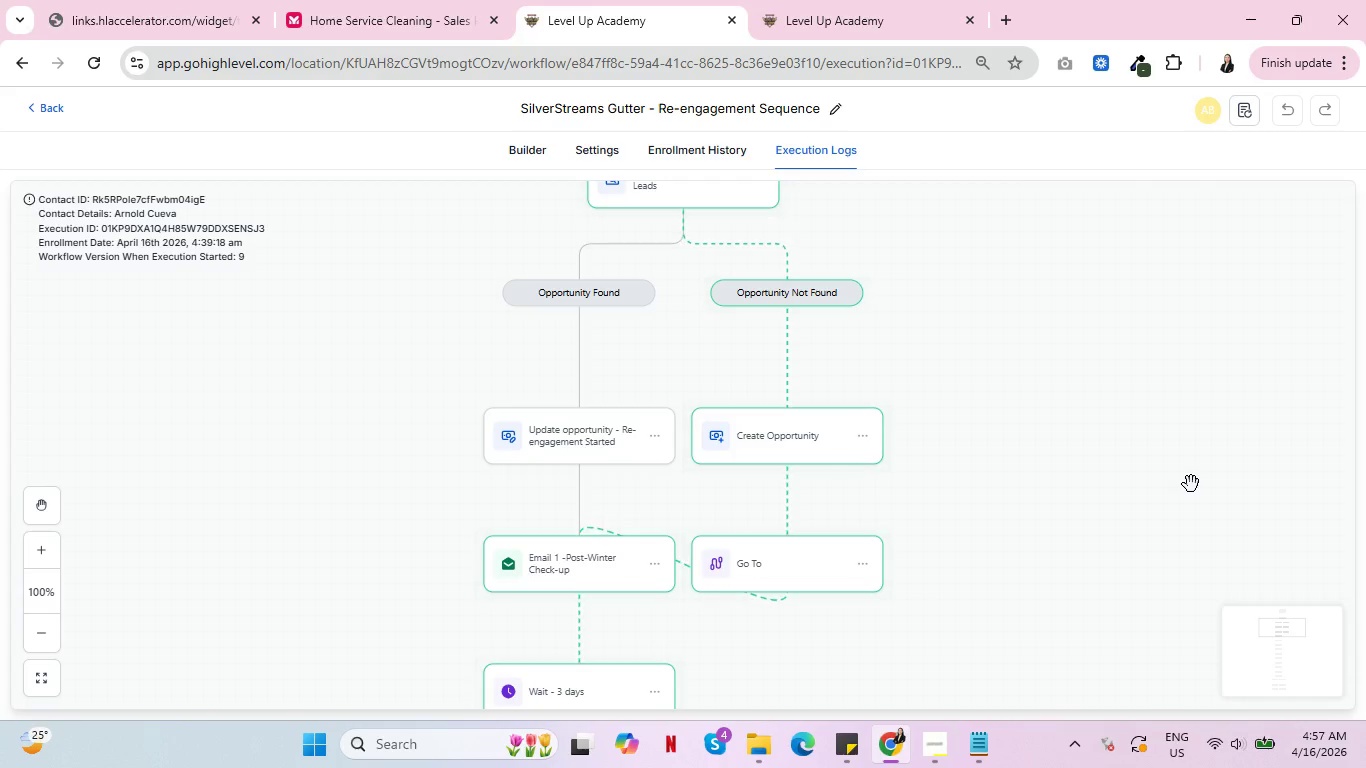 
wait(23.77)
 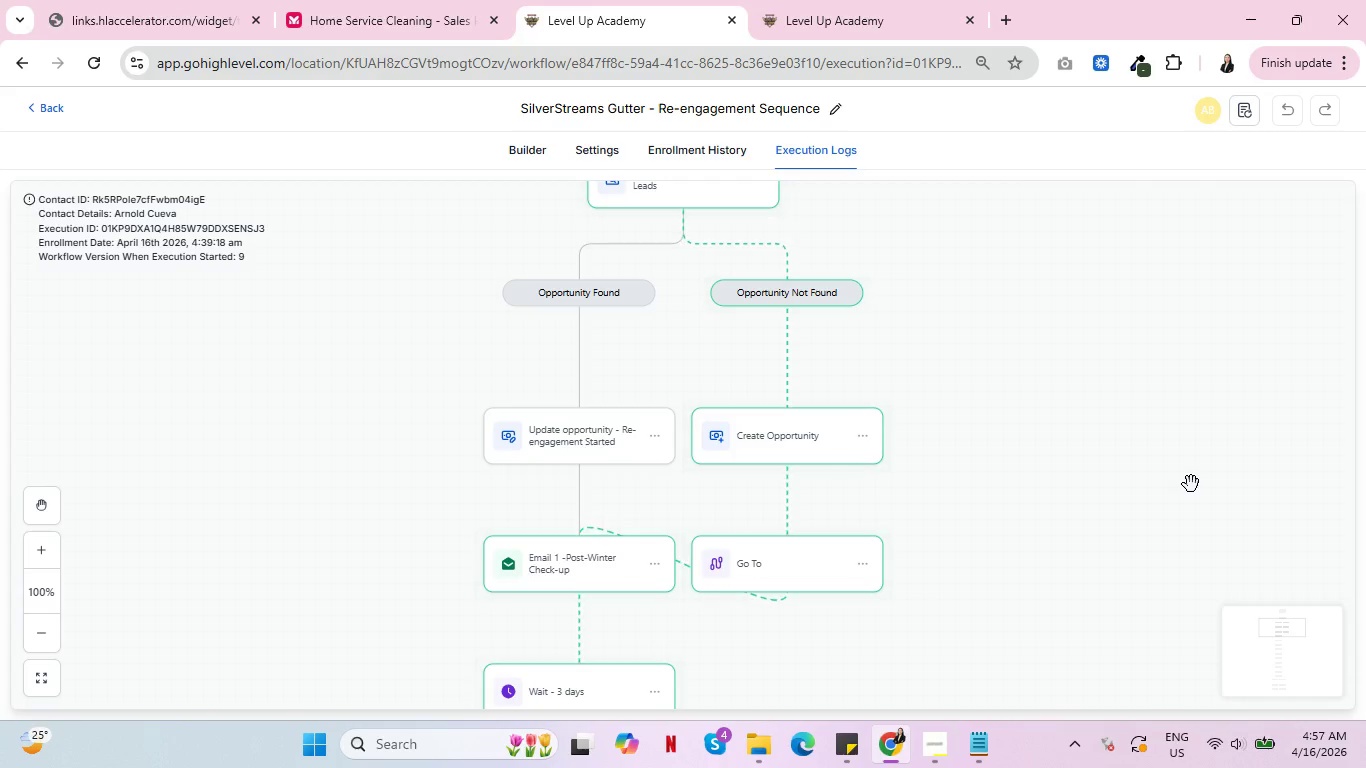 
scroll: coordinate [915, 568], scroll_direction: down, amount: 7.0
 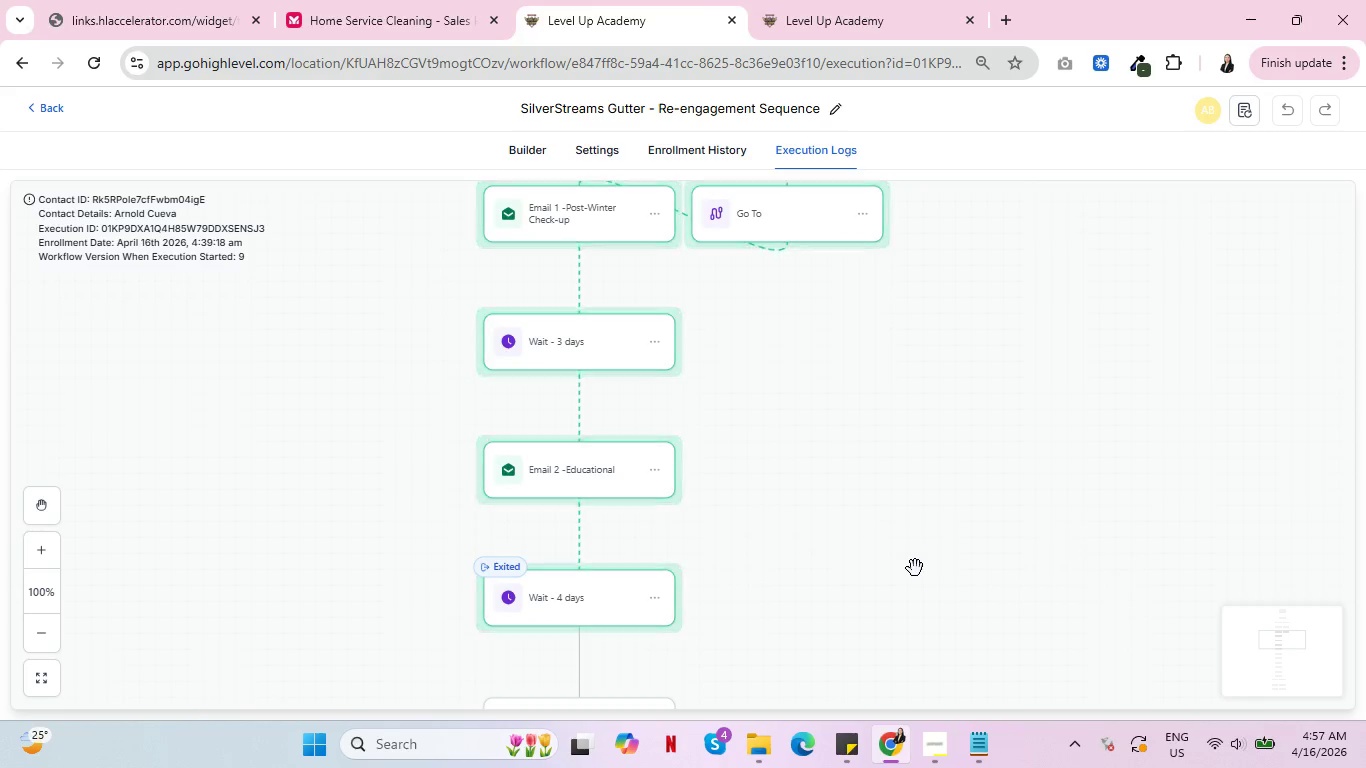 
wait(9.65)
 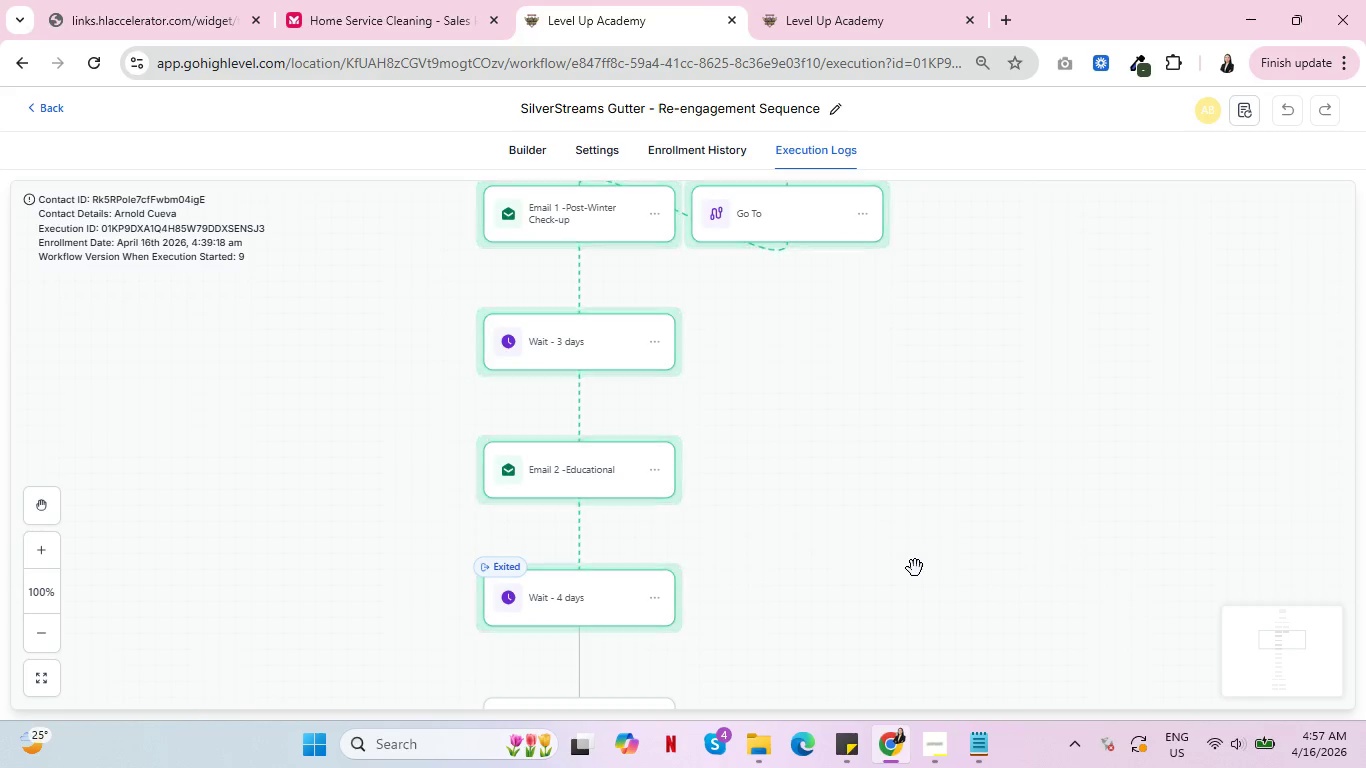 
scroll: coordinate [915, 568], scroll_direction: up, amount: 2.0
 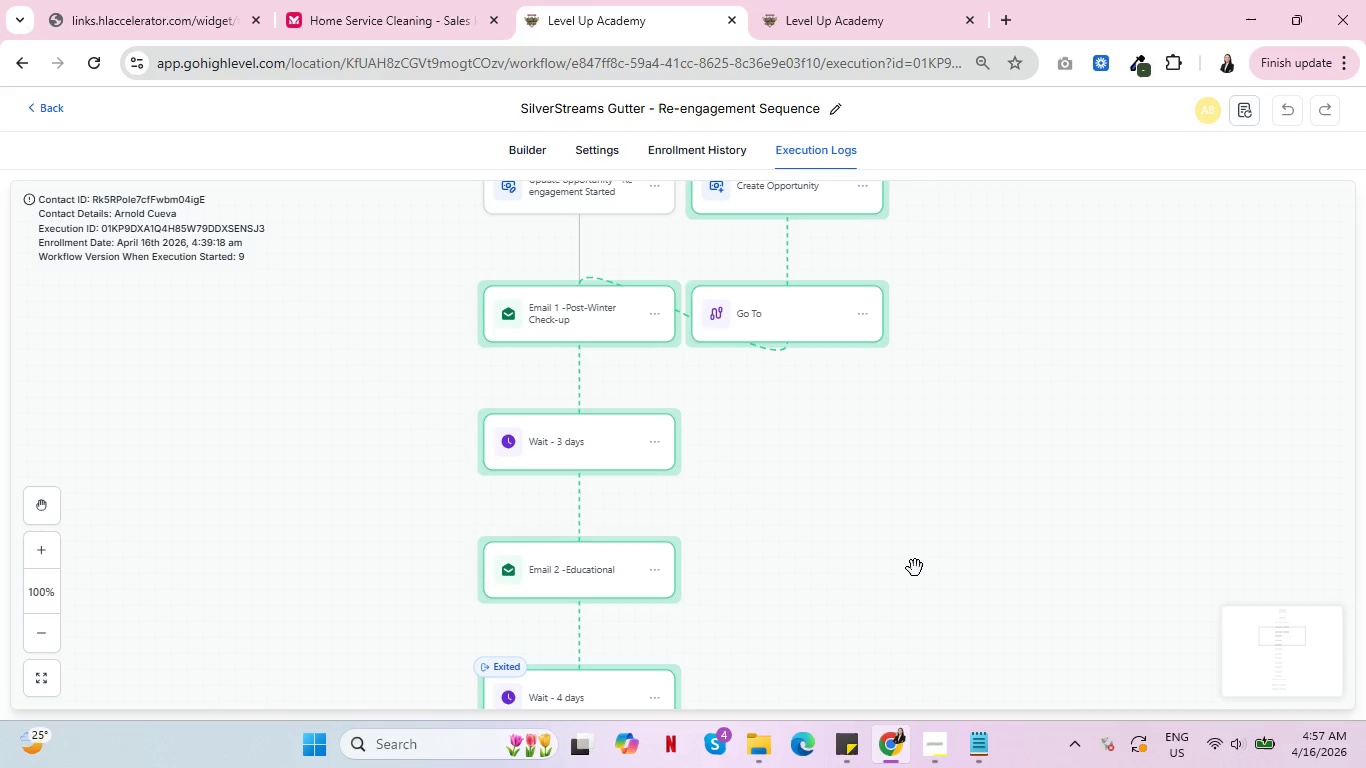 
wait(26.64)
 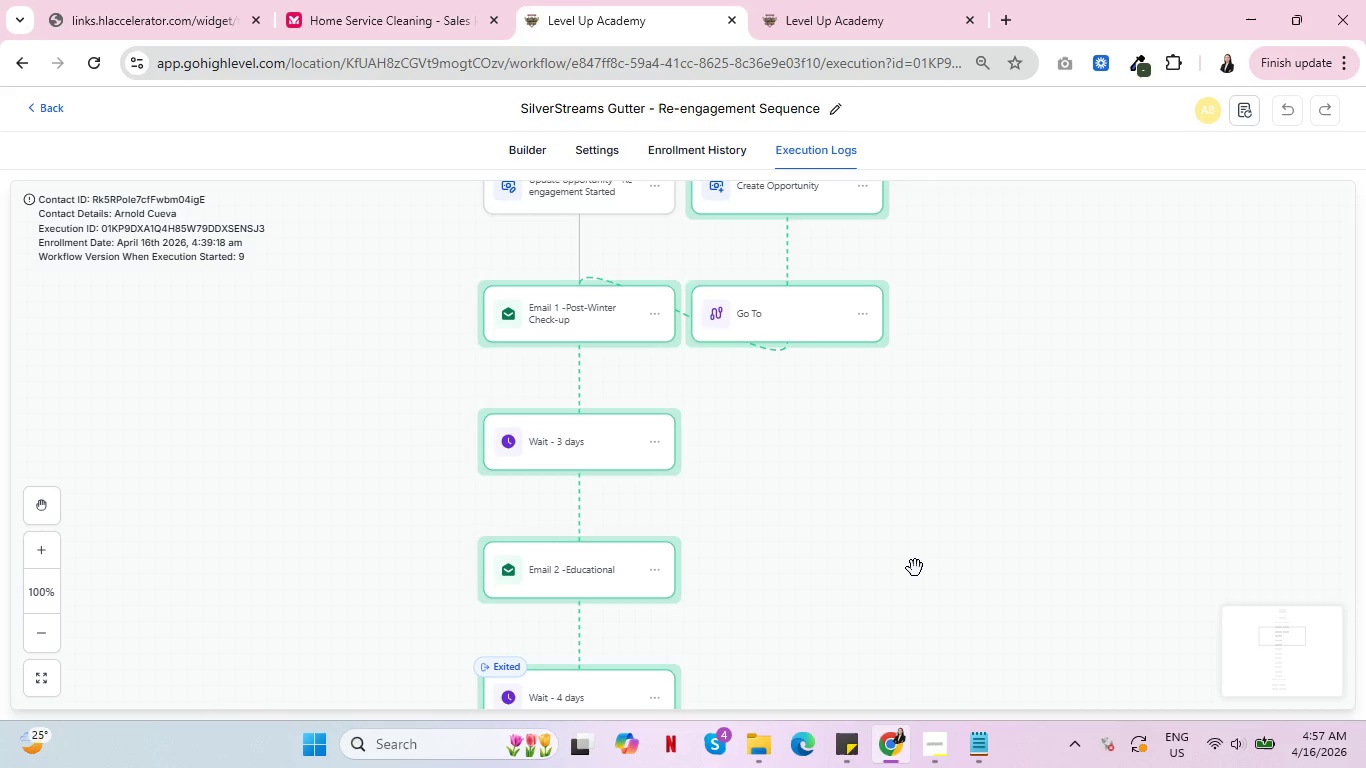 
scroll: coordinate [859, 512], scroll_direction: up, amount: 7.0
 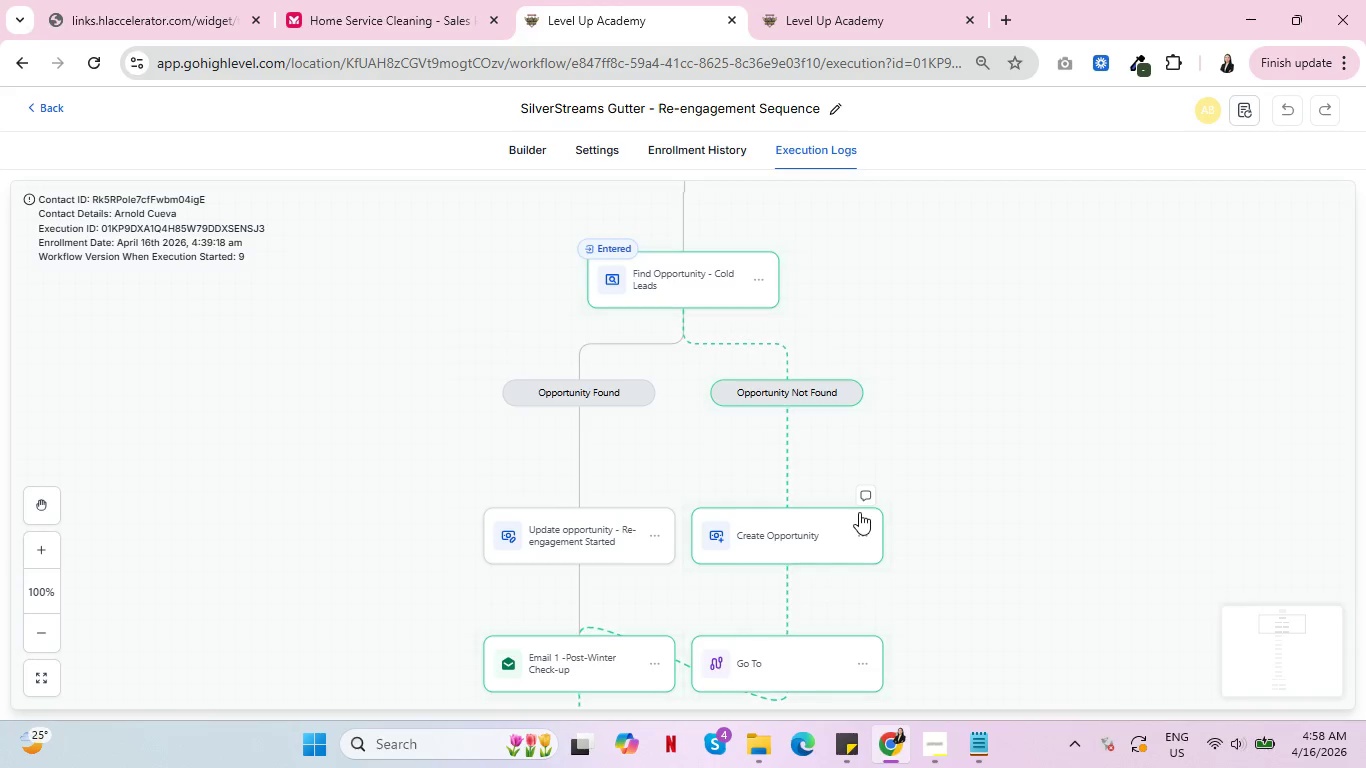 
wait(15.44)
 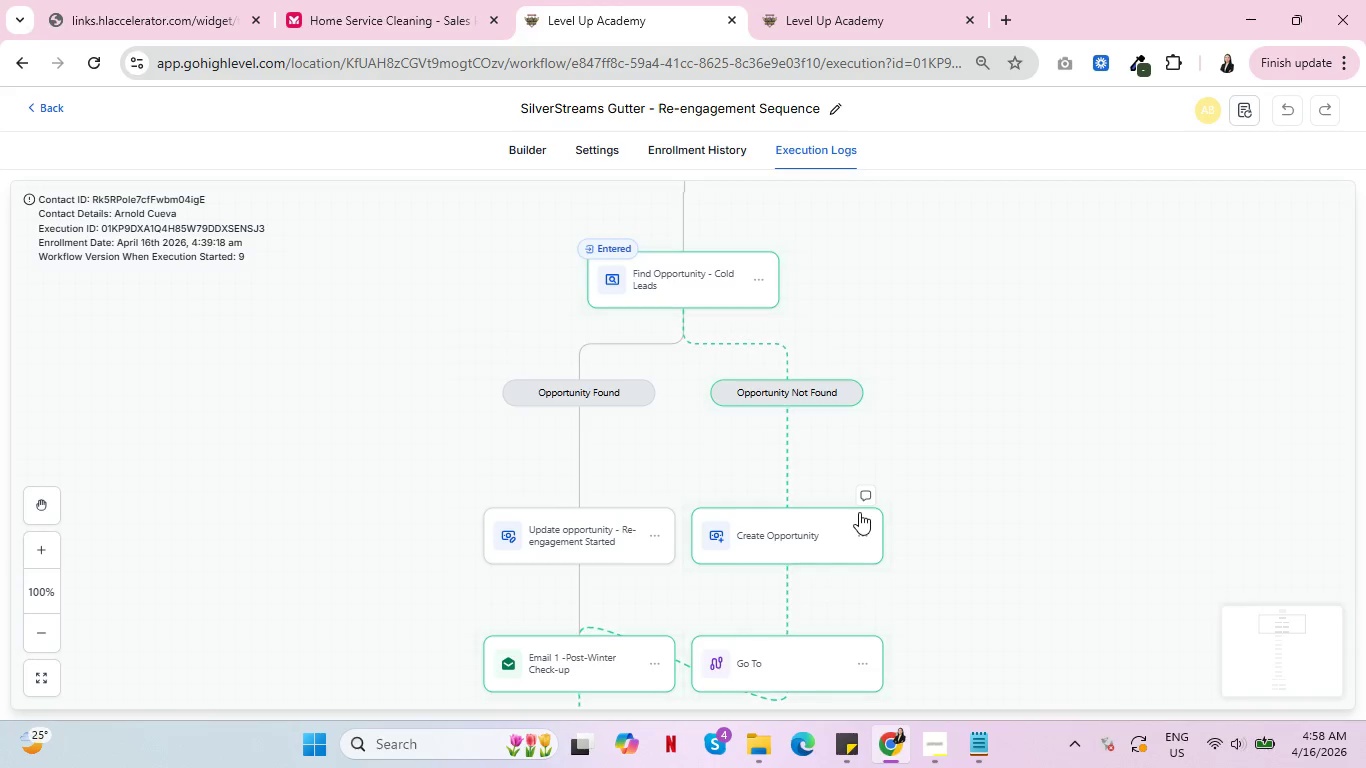 
scroll: coordinate [841, 498], scroll_direction: down, amount: 5.0
 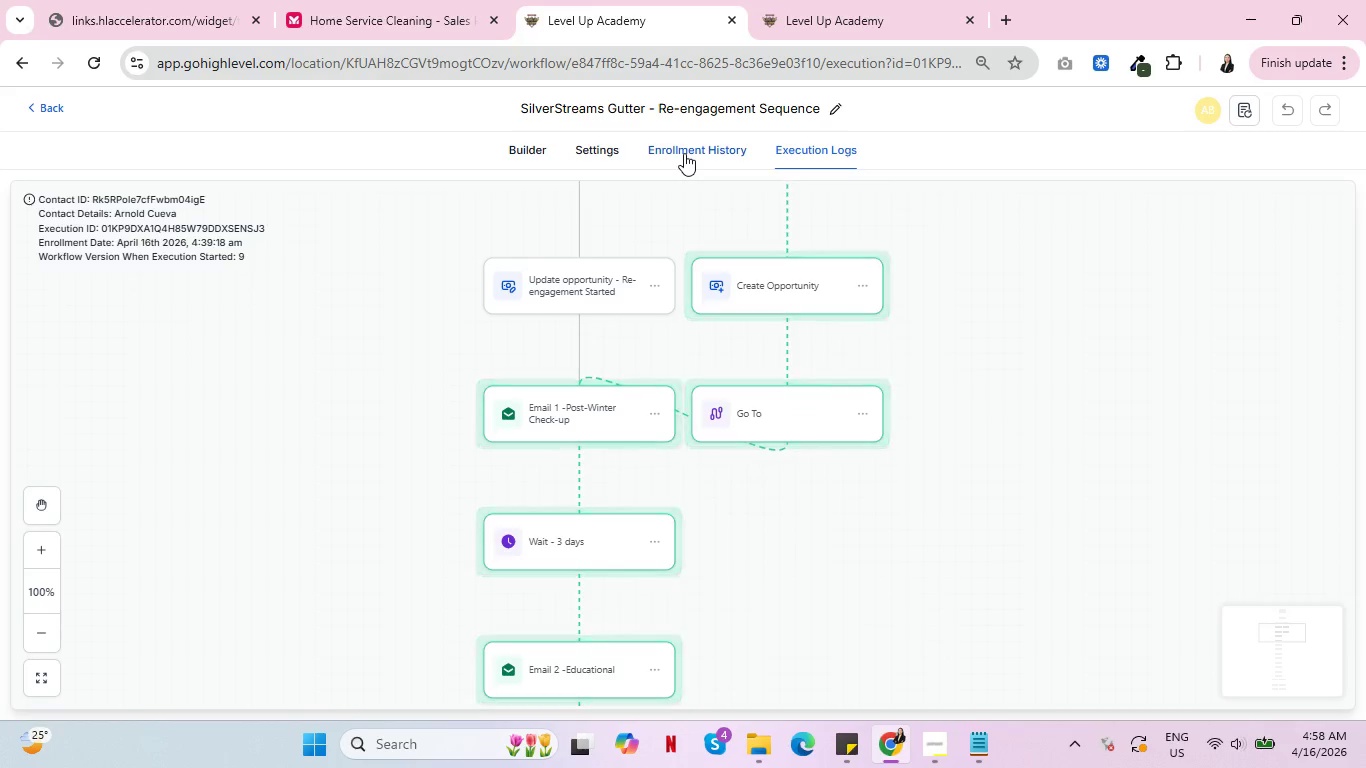 
left_click([684, 153])
 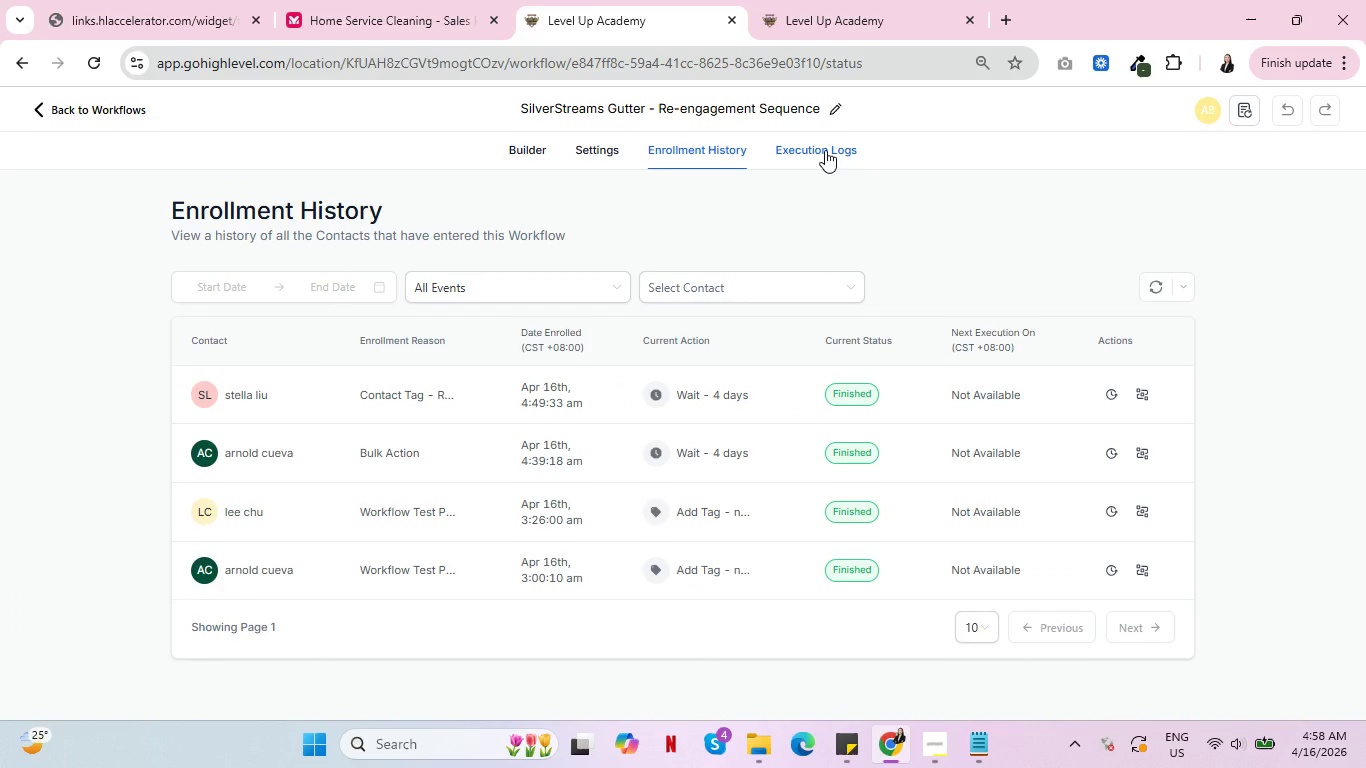 
left_click([825, 150])
 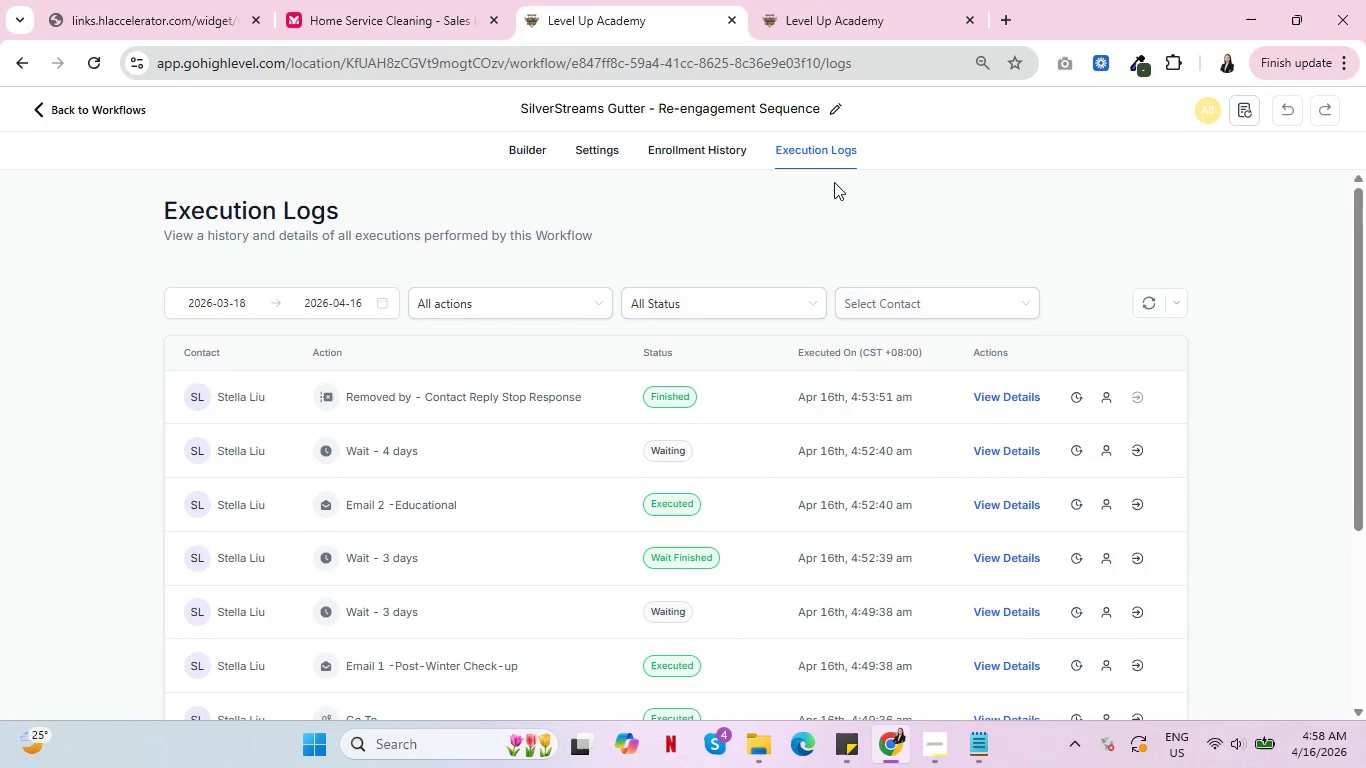 
wait(7.48)
 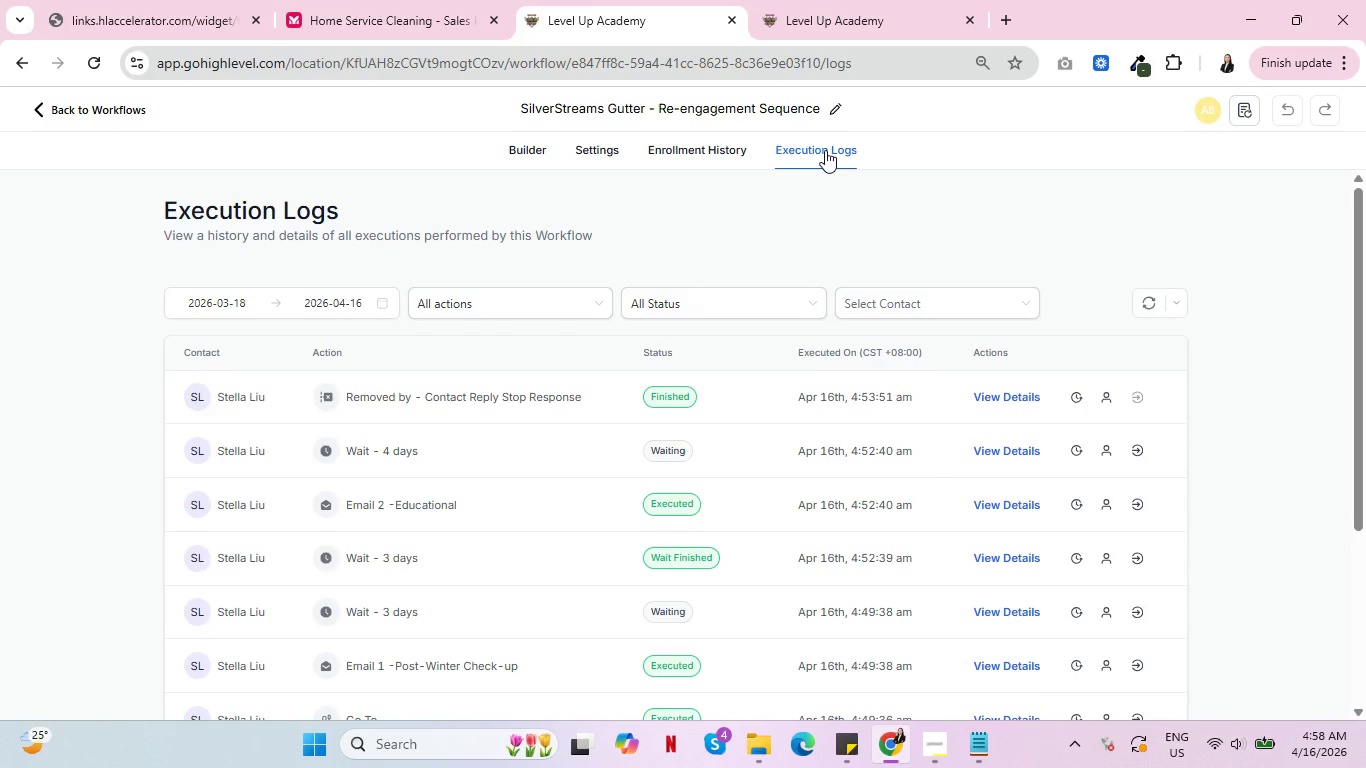 
left_click([526, 142])
 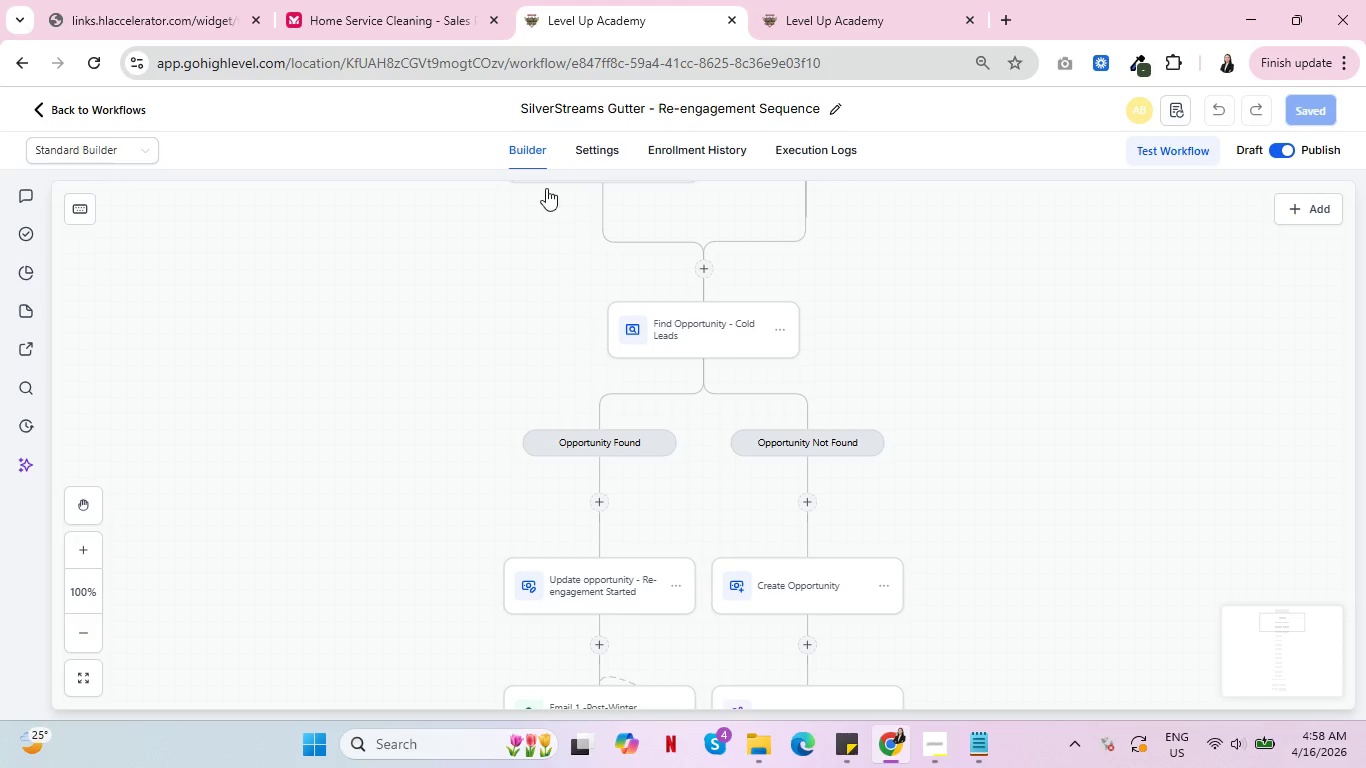 
wait(12.05)
 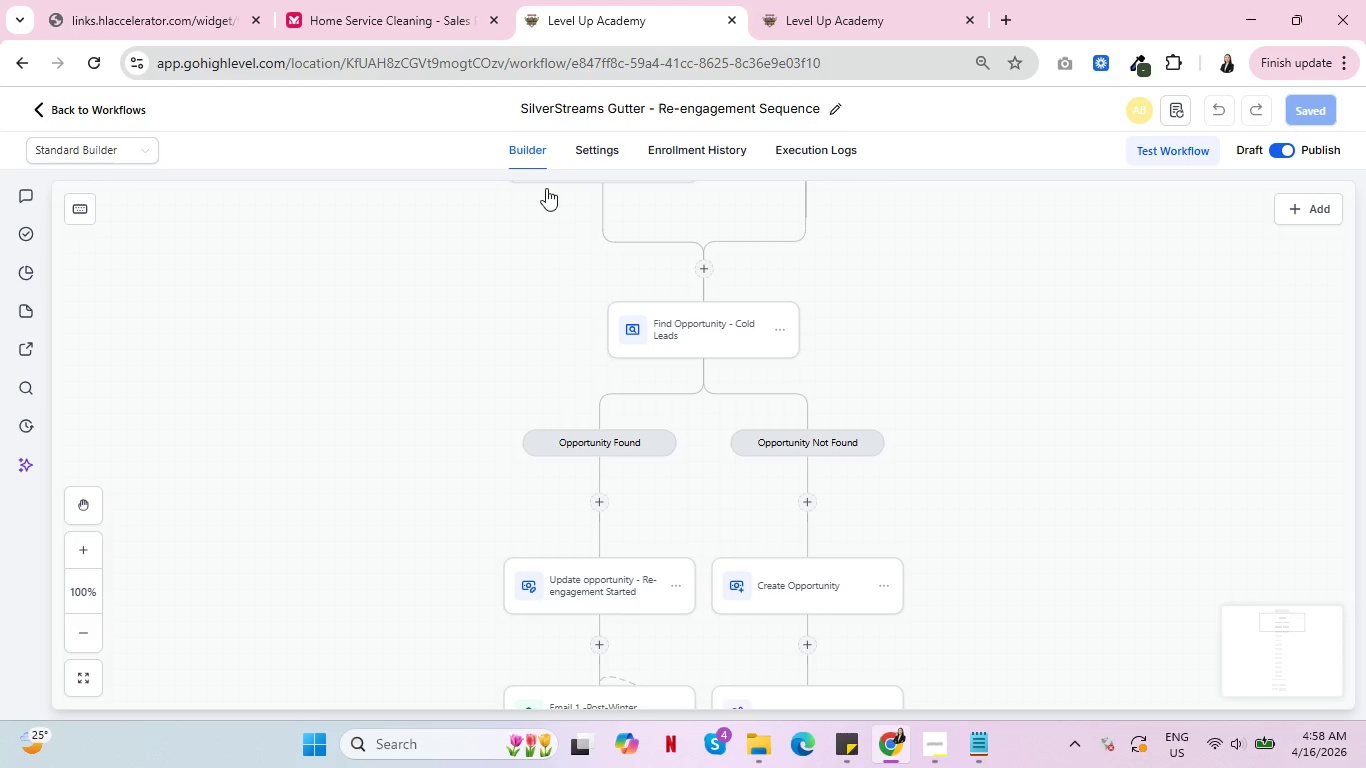 
scroll: coordinate [1011, 514], scroll_direction: down, amount: 4.0
 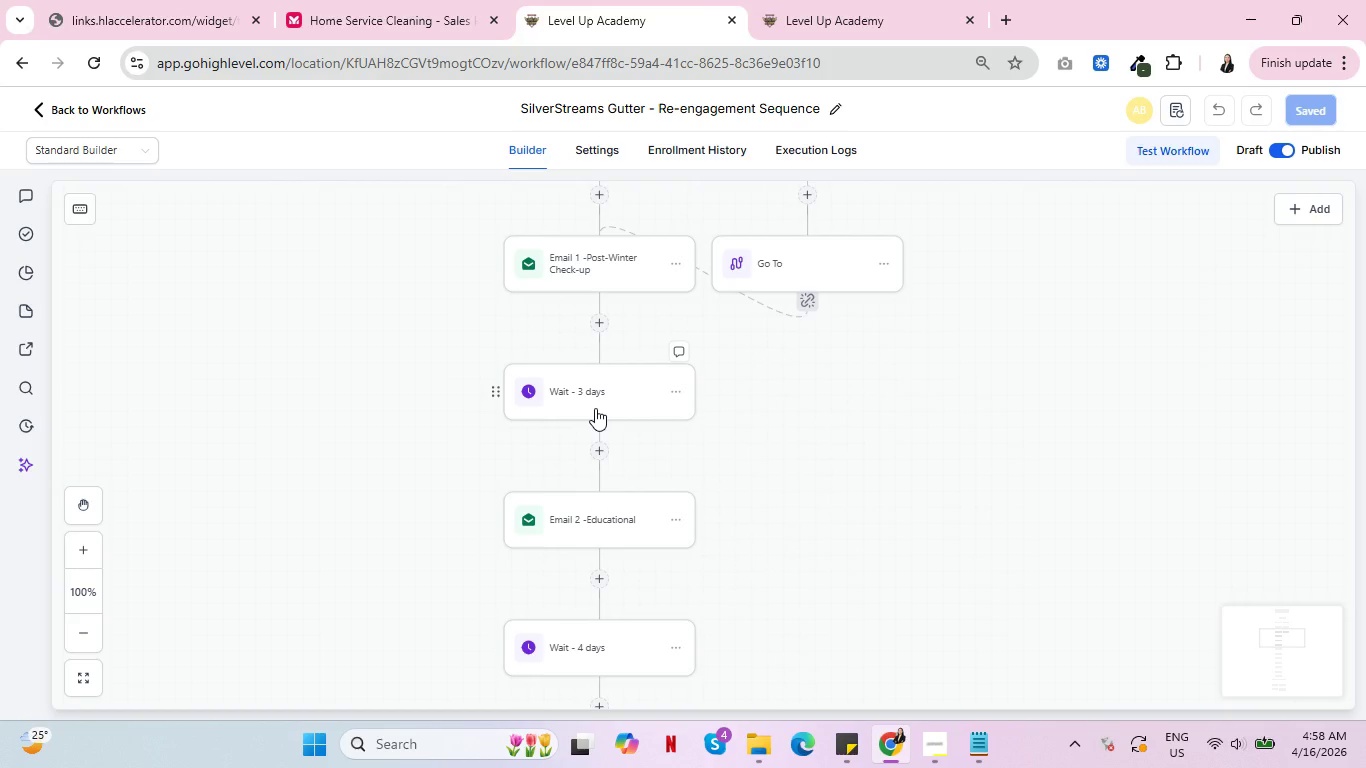 
wait(14.2)
 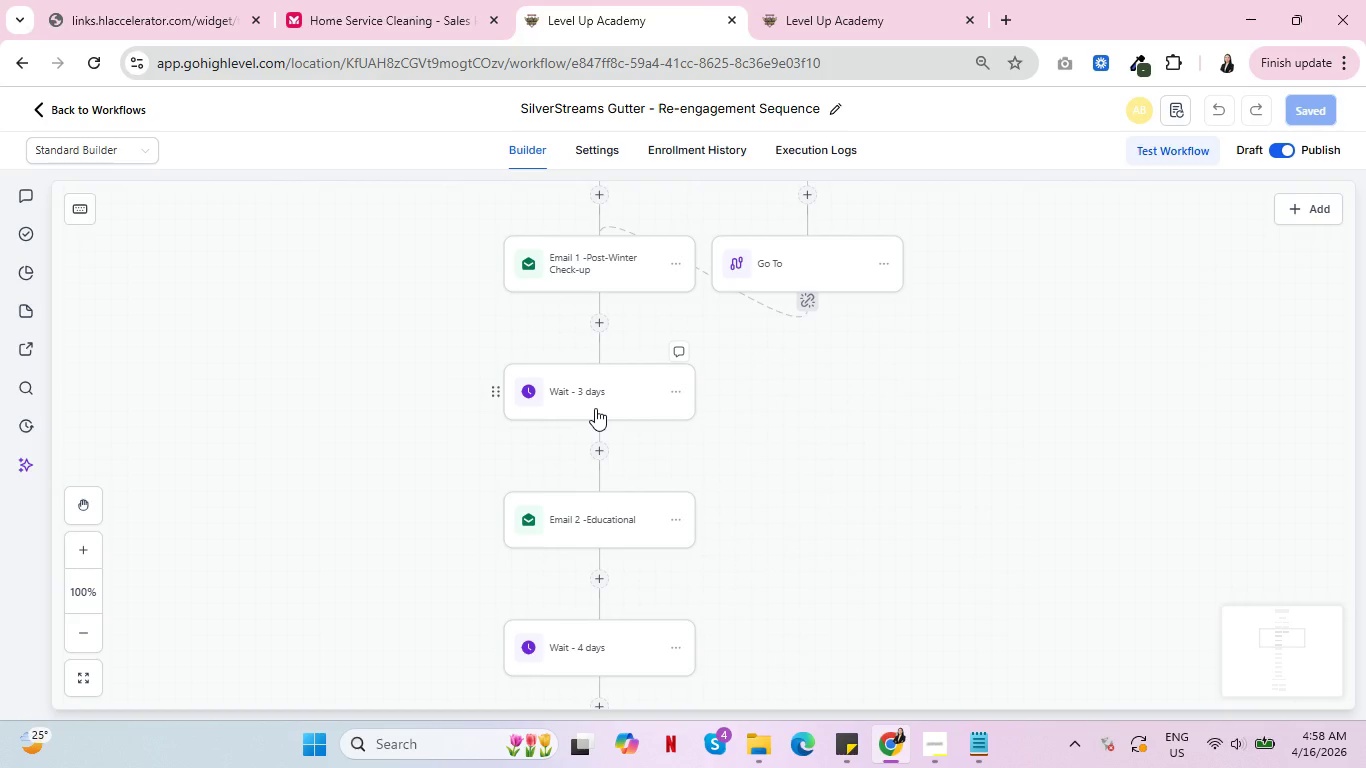 
left_click([943, 737])